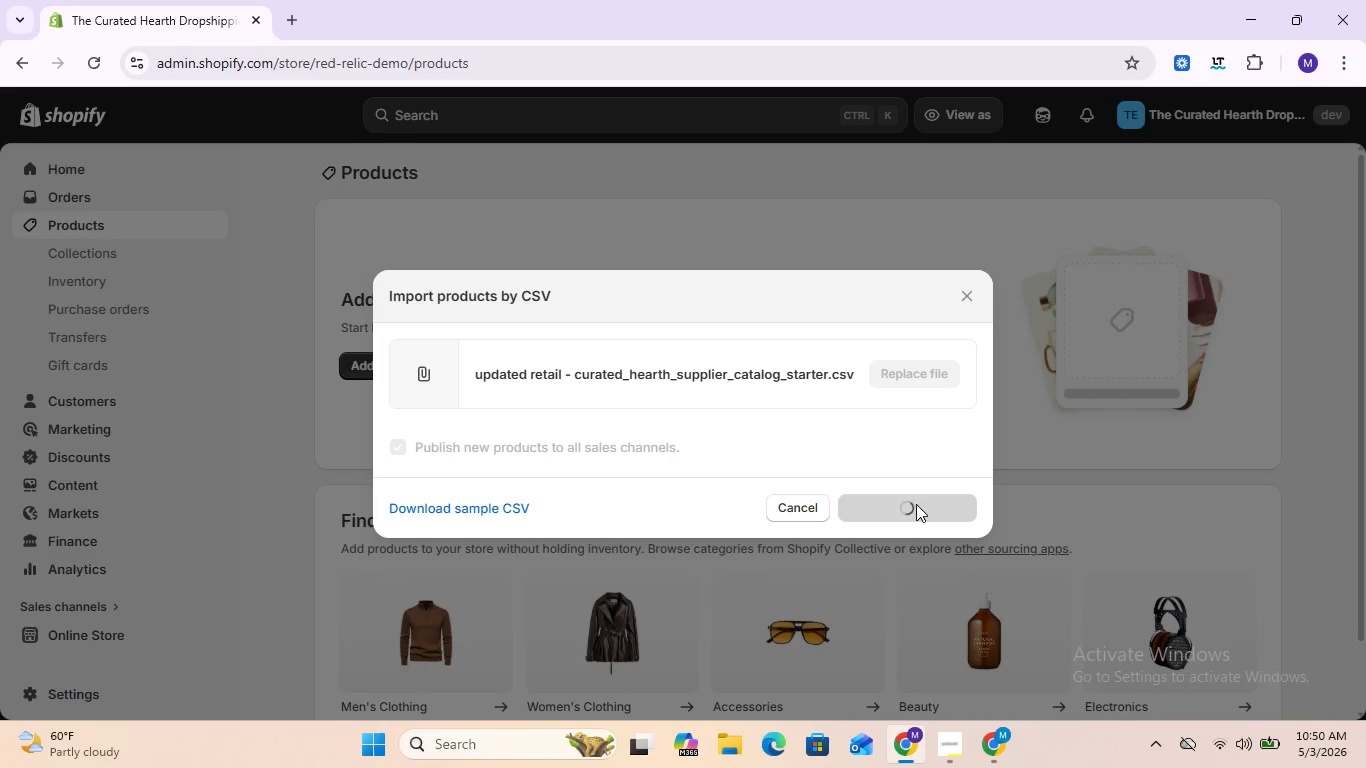 
left_click([657, 362])
 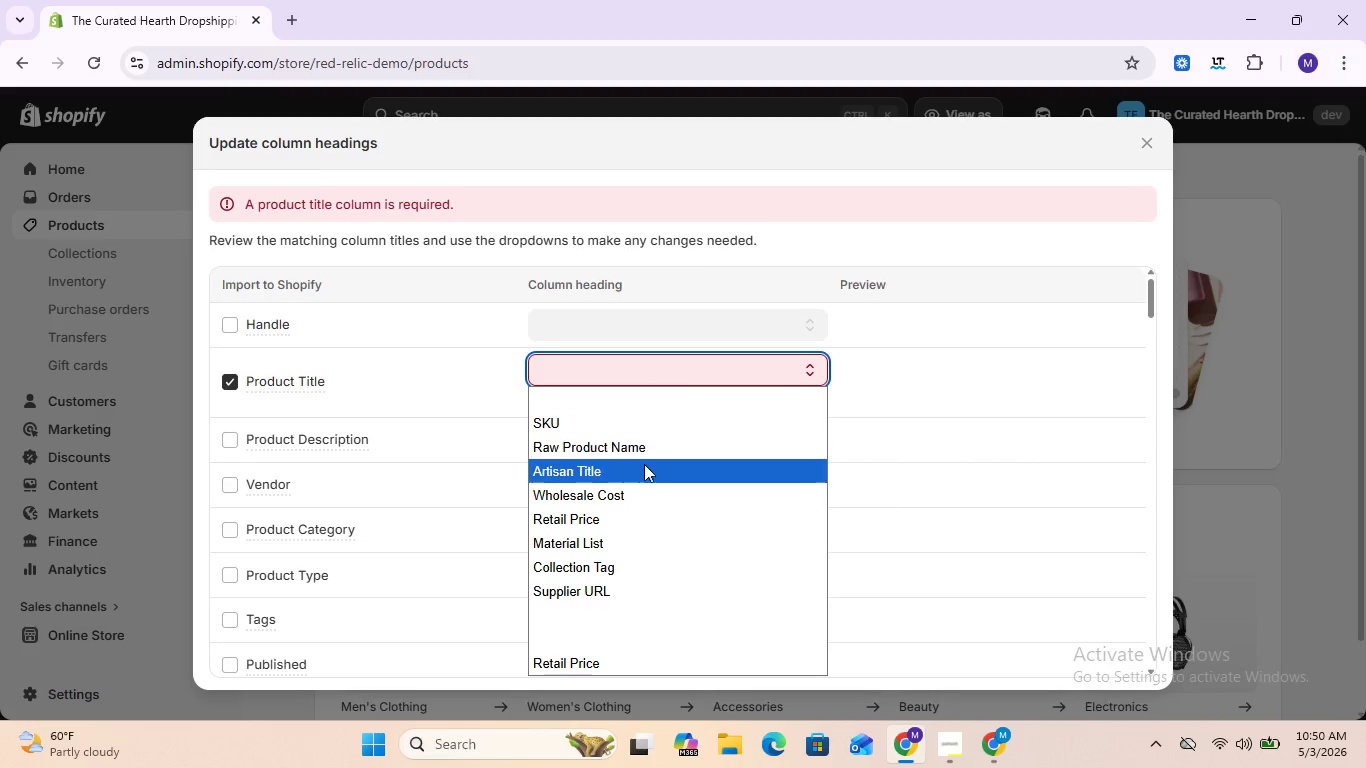 
left_click([642, 472])
 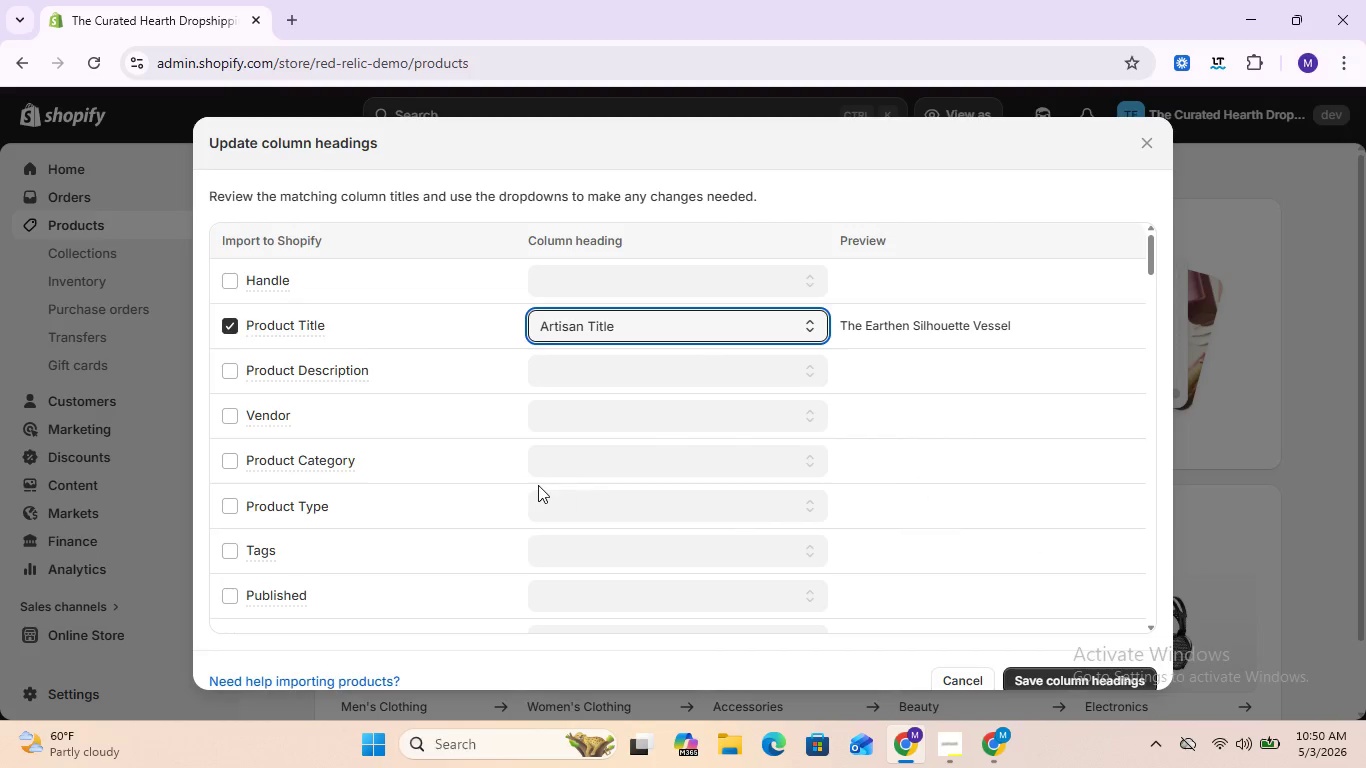 
scroll: coordinate [824, 593], scroll_direction: down, amount: 12.0
 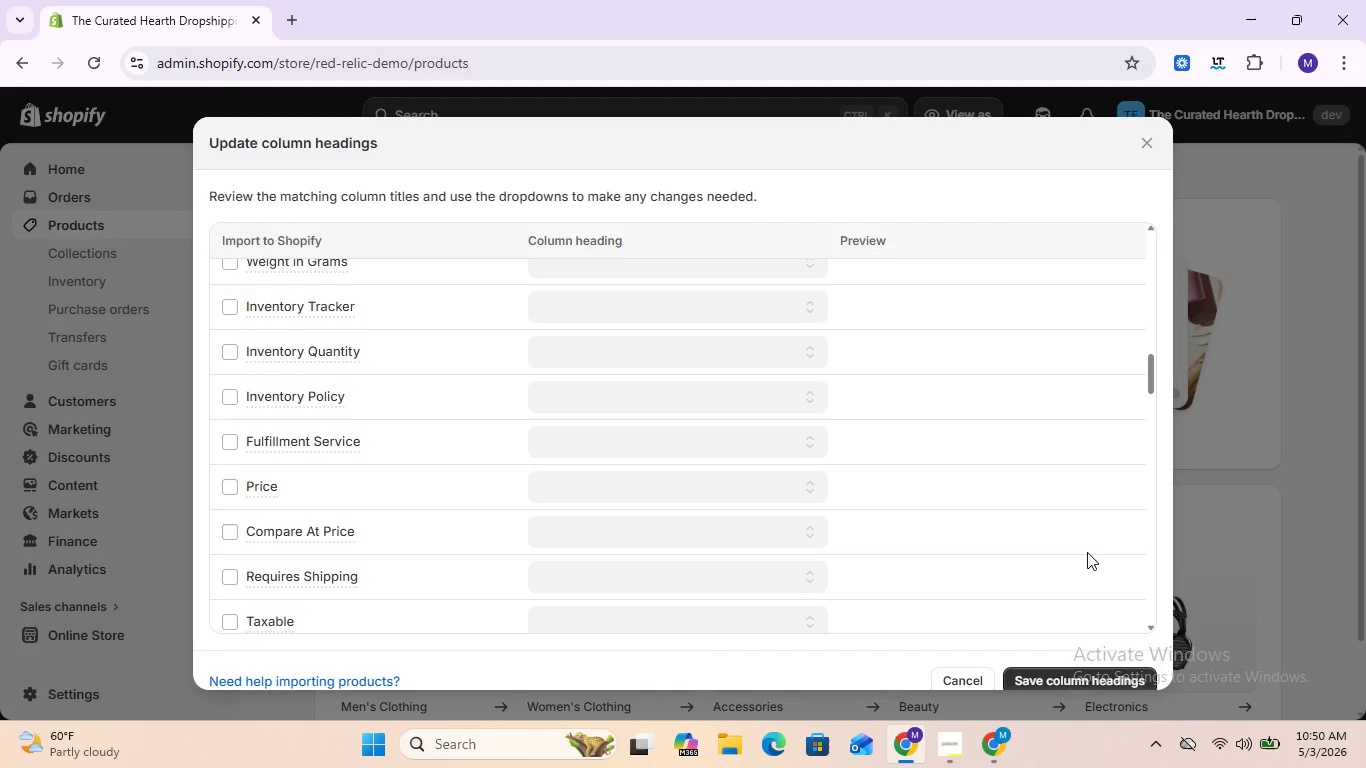 
double_click([1087, 553])
 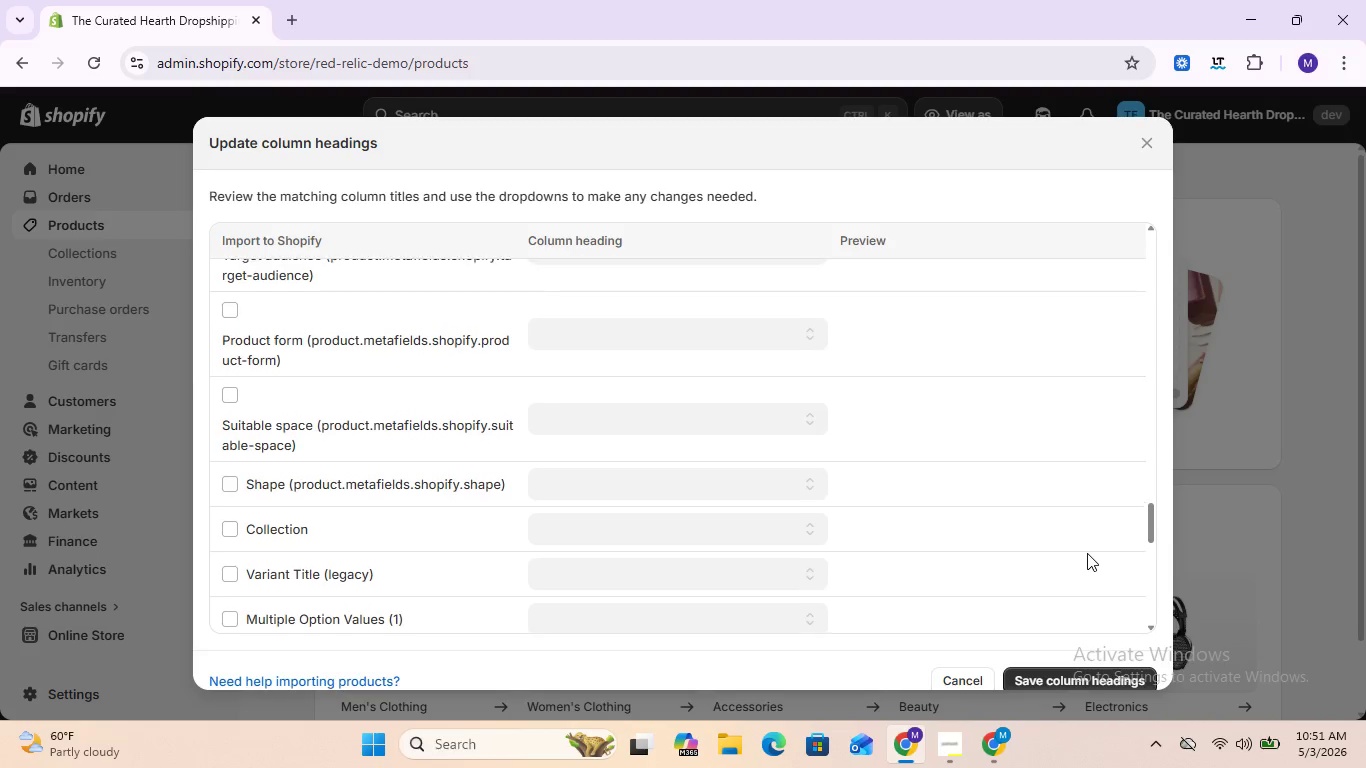 
triple_click([1087, 553])
 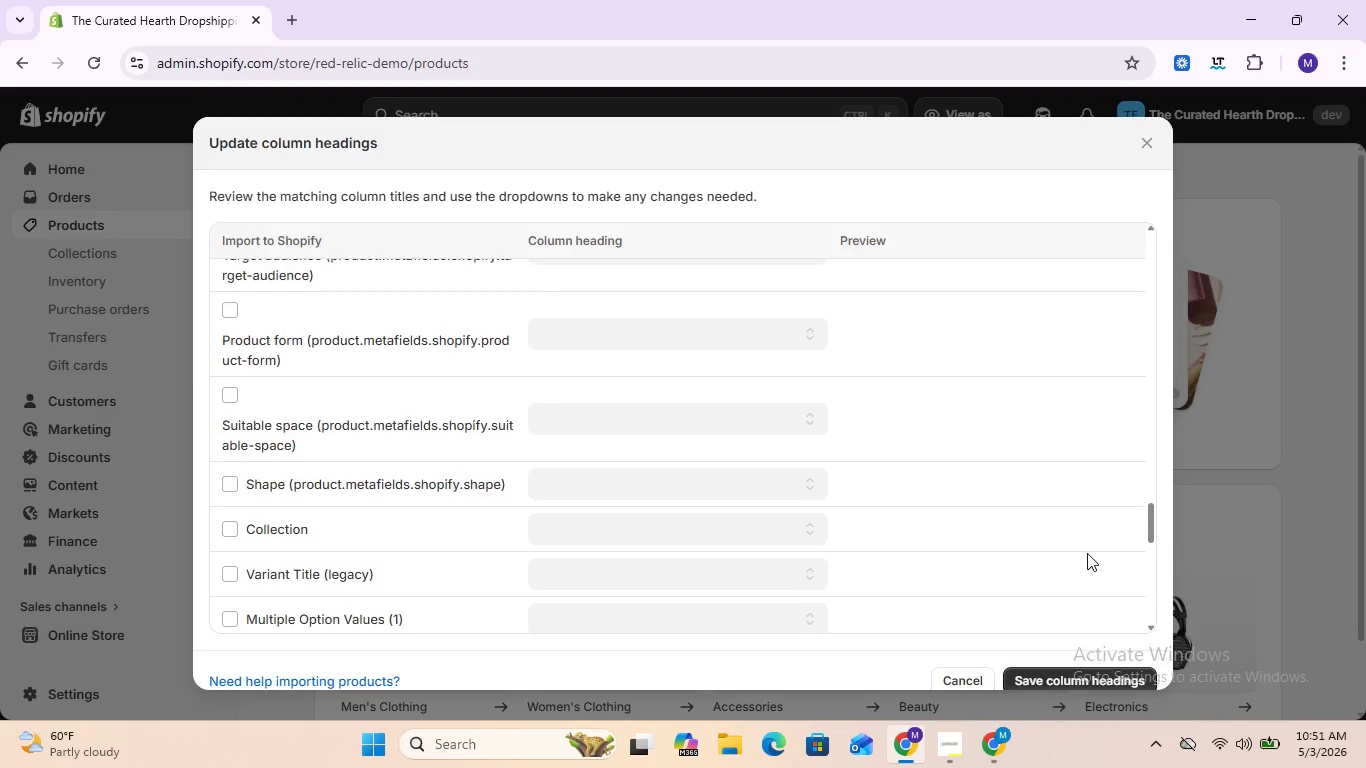 
triple_click([1087, 553])
 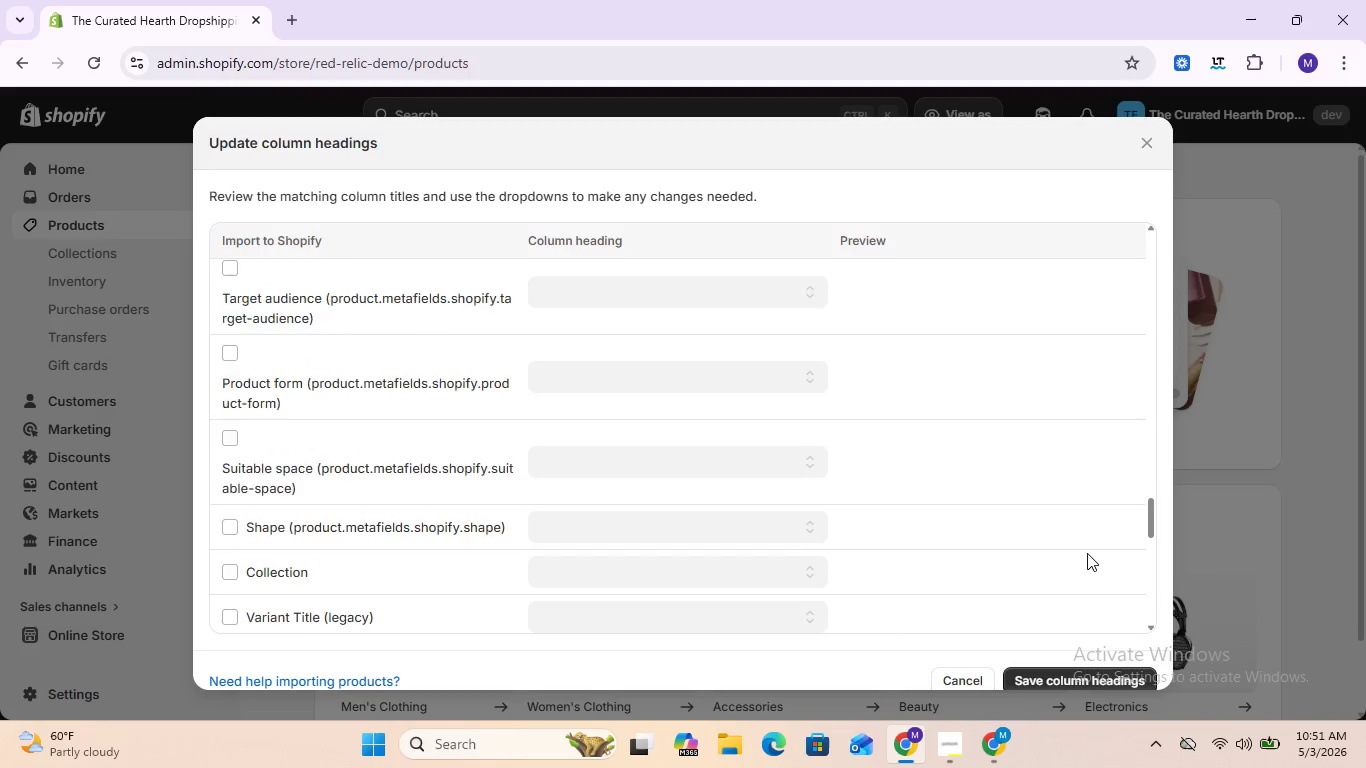 
triple_click([1087, 553])
 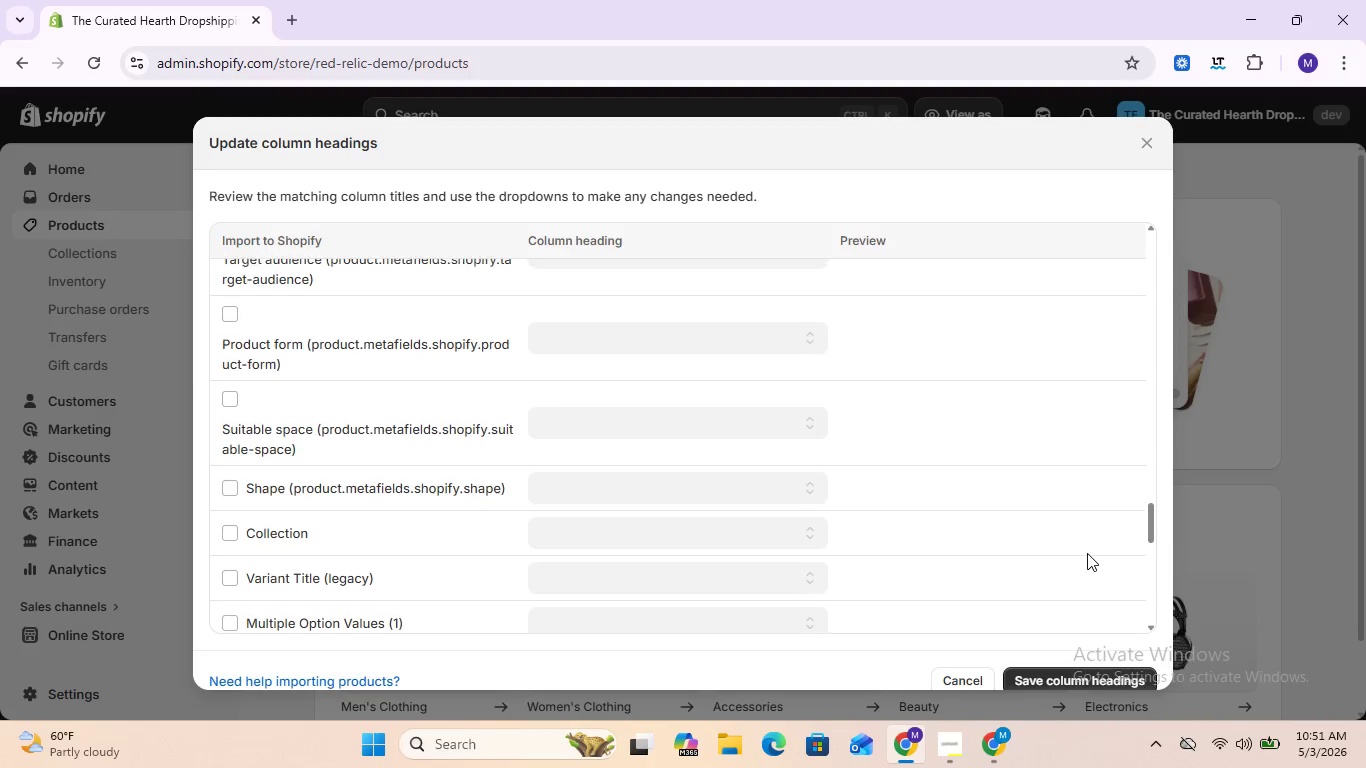 
triple_click([1087, 553])
 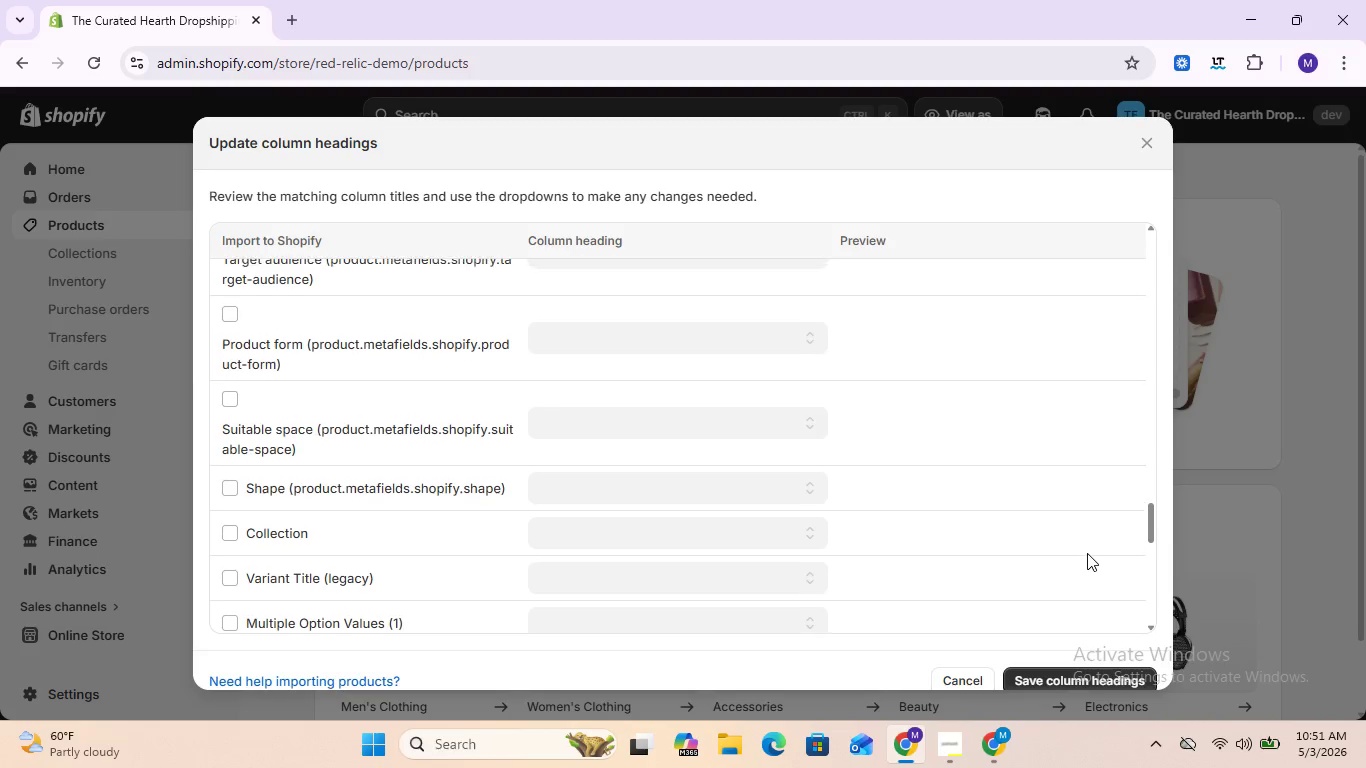 
triple_click([1087, 553])
 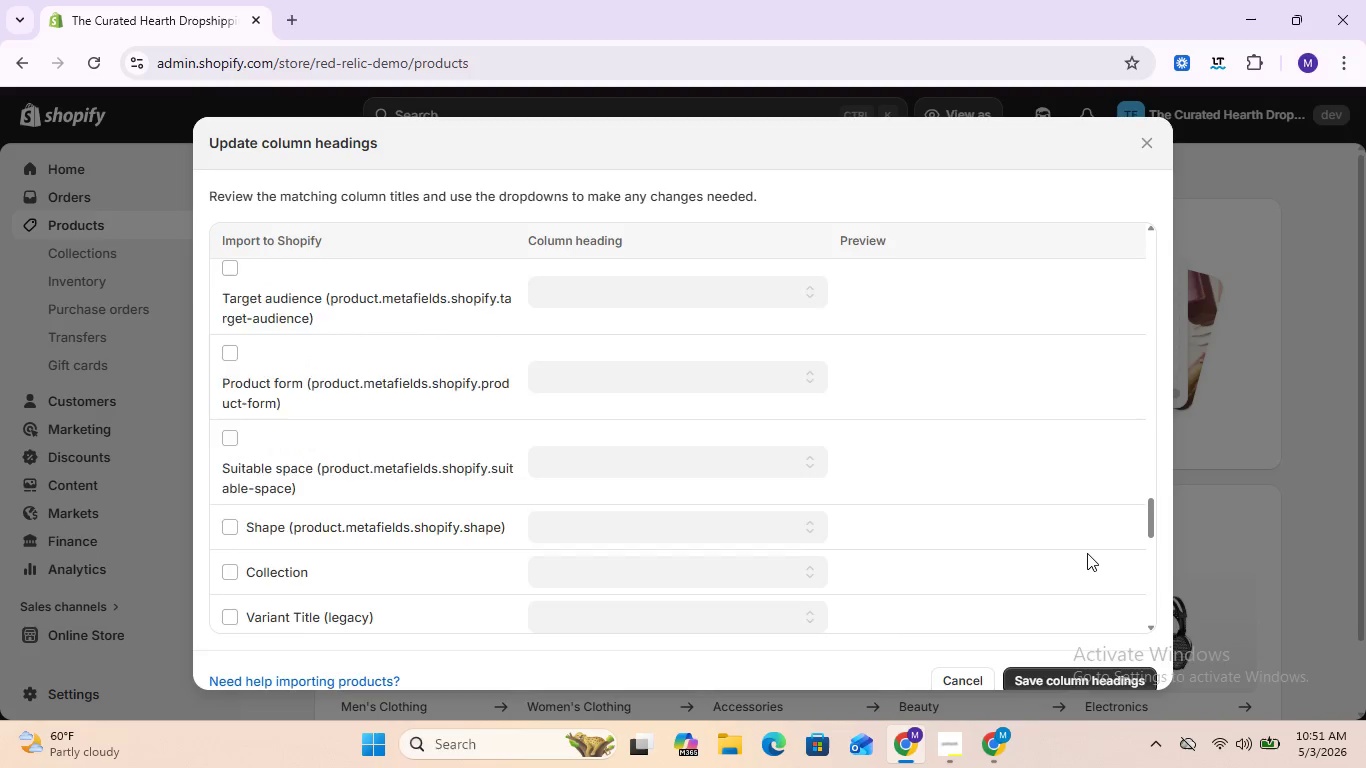 
triple_click([1087, 553])
 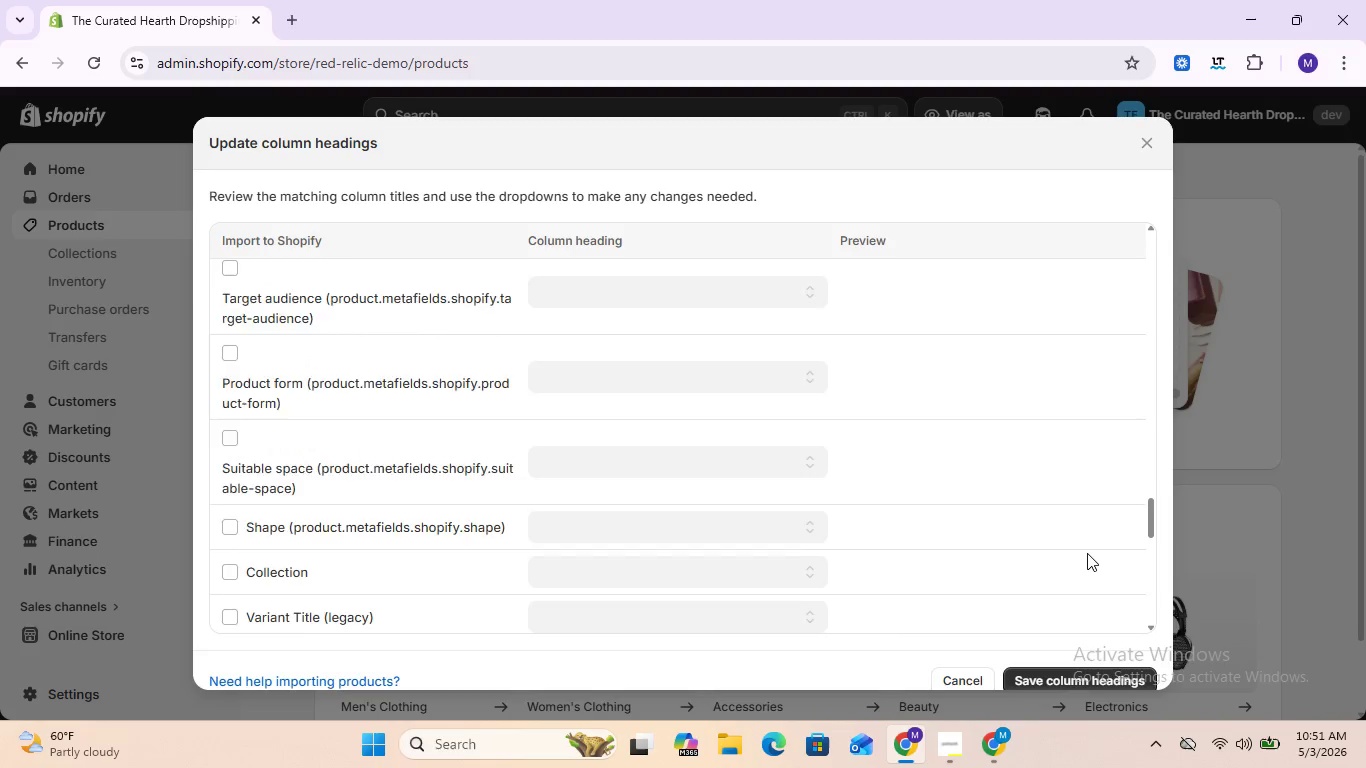 
double_click([1087, 553])
 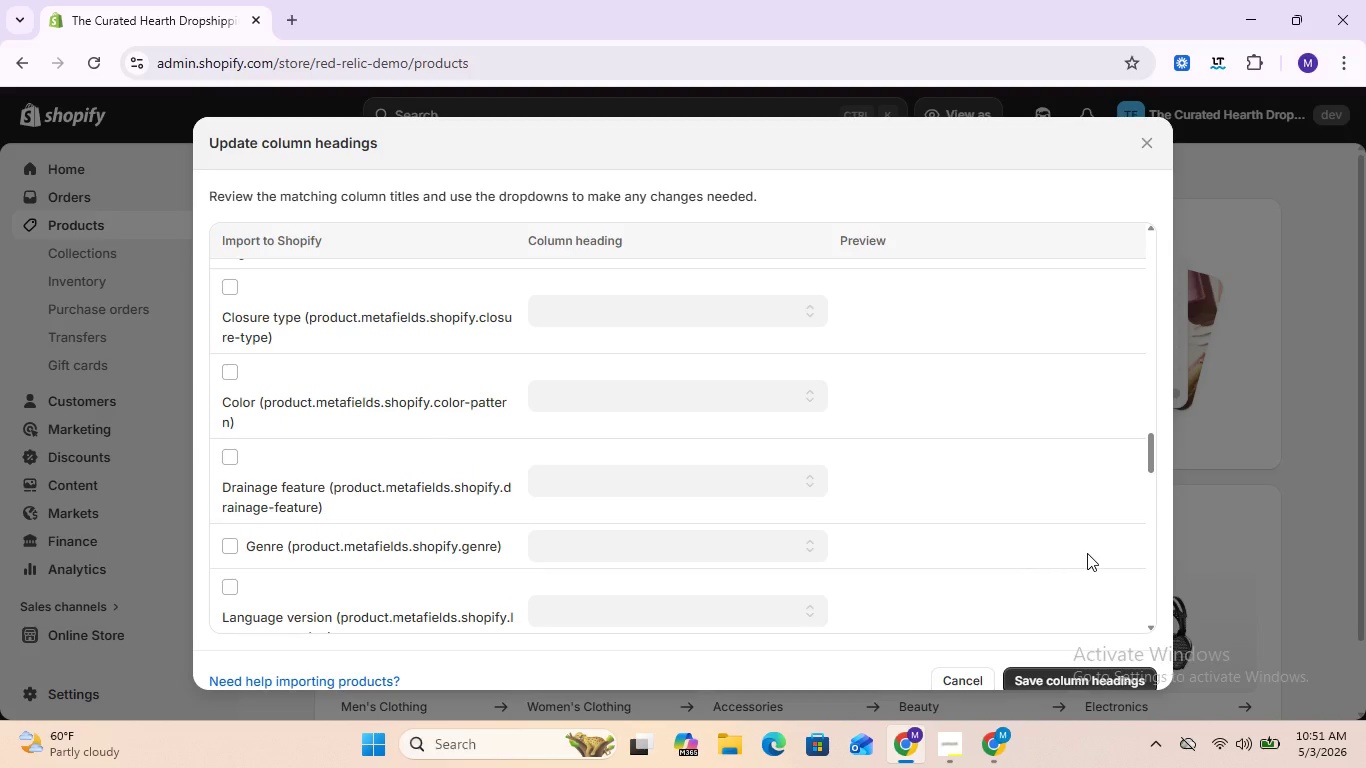 
scroll: coordinate [1087, 553], scroll_direction: down, amount: 9.0
 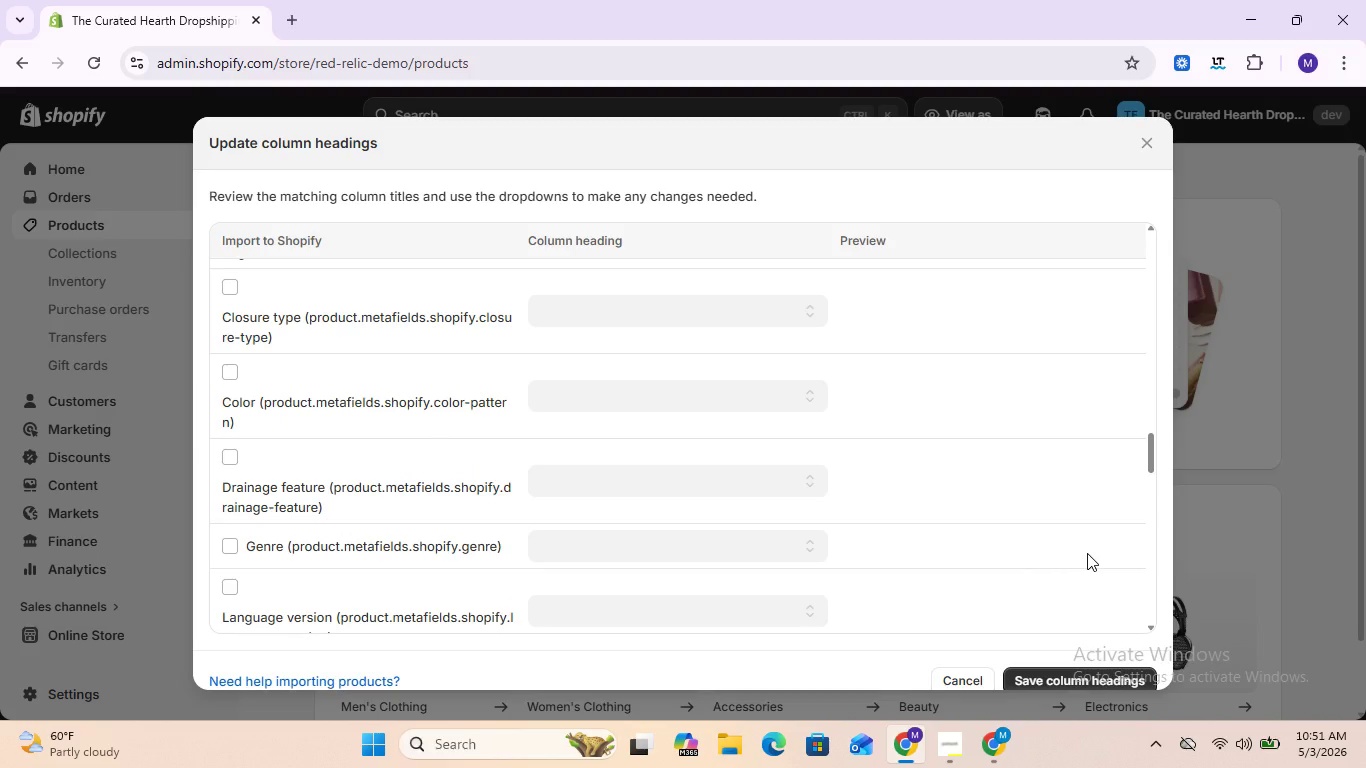 
wait(8.28)
 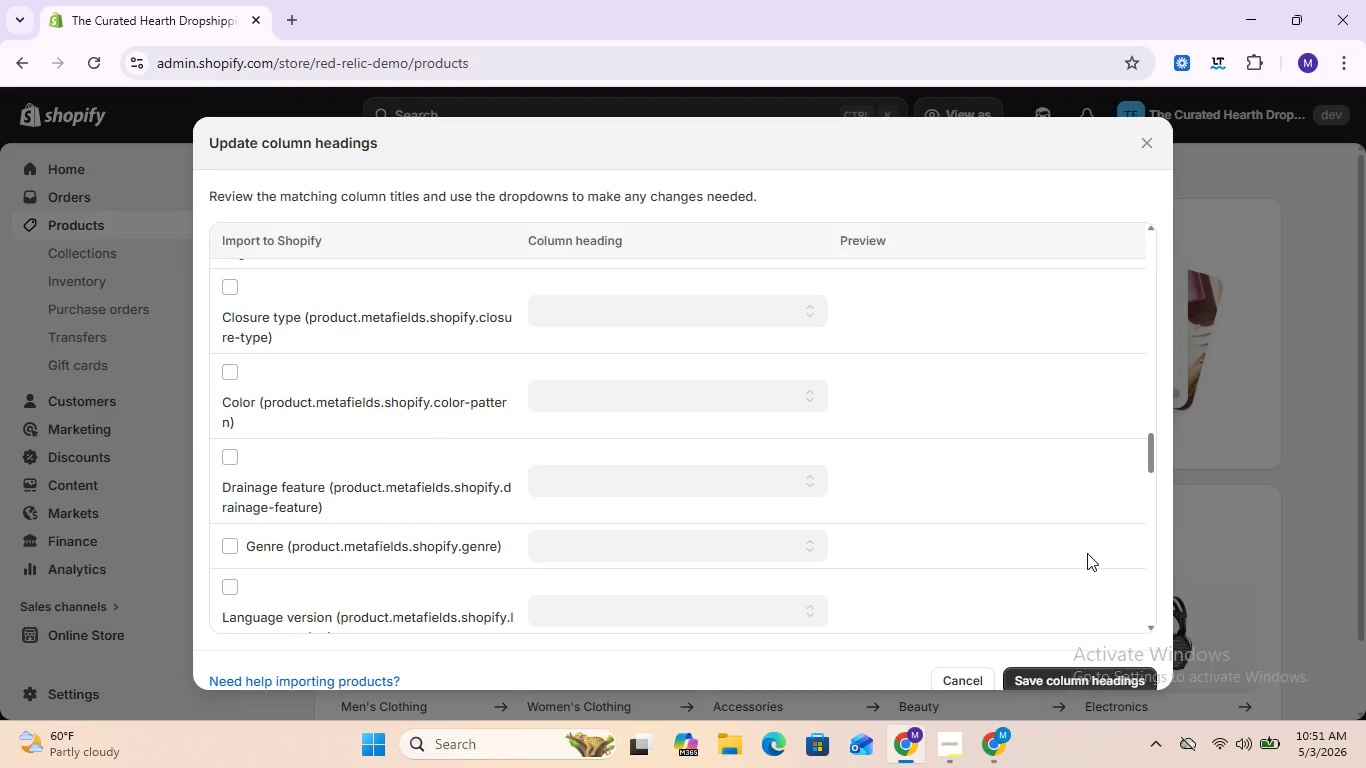 
left_click([420, 465])
 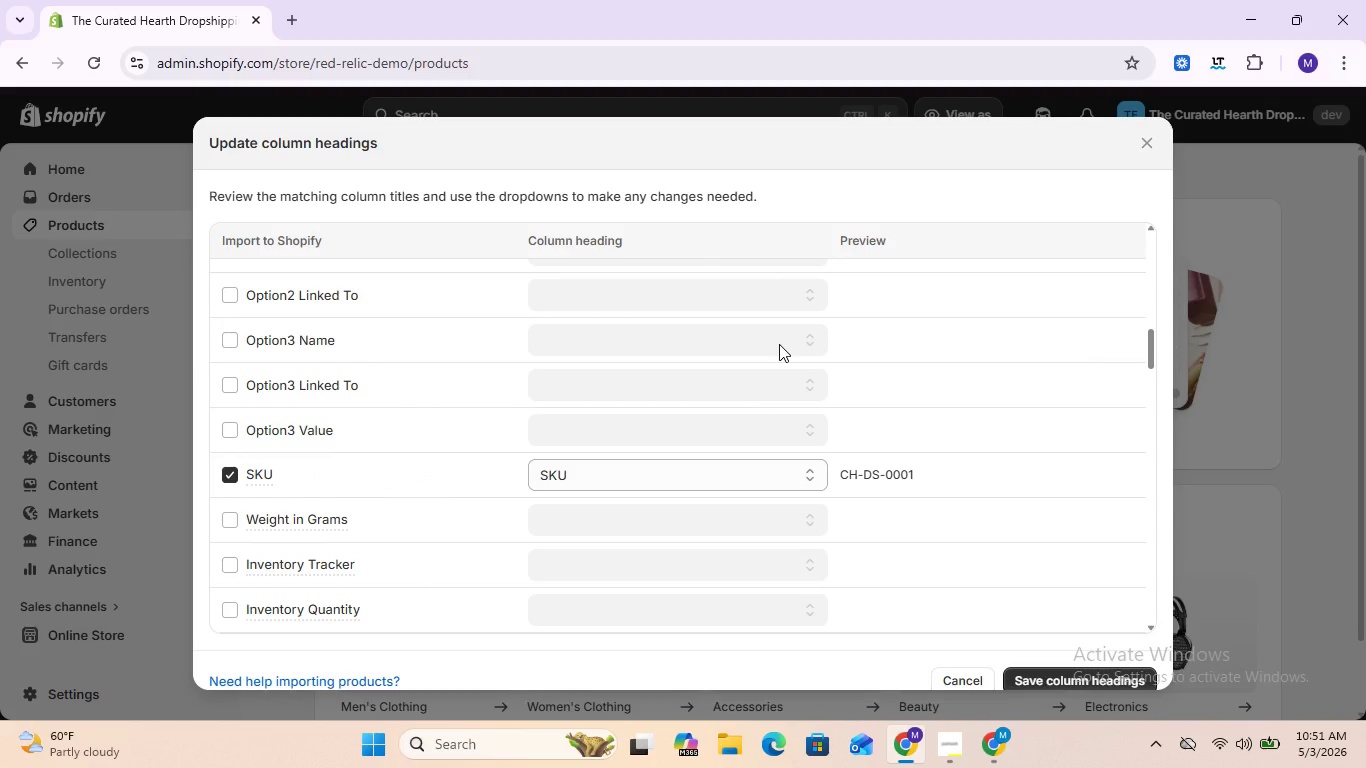 
scroll: coordinate [673, 356], scroll_direction: up, amount: 14.0
 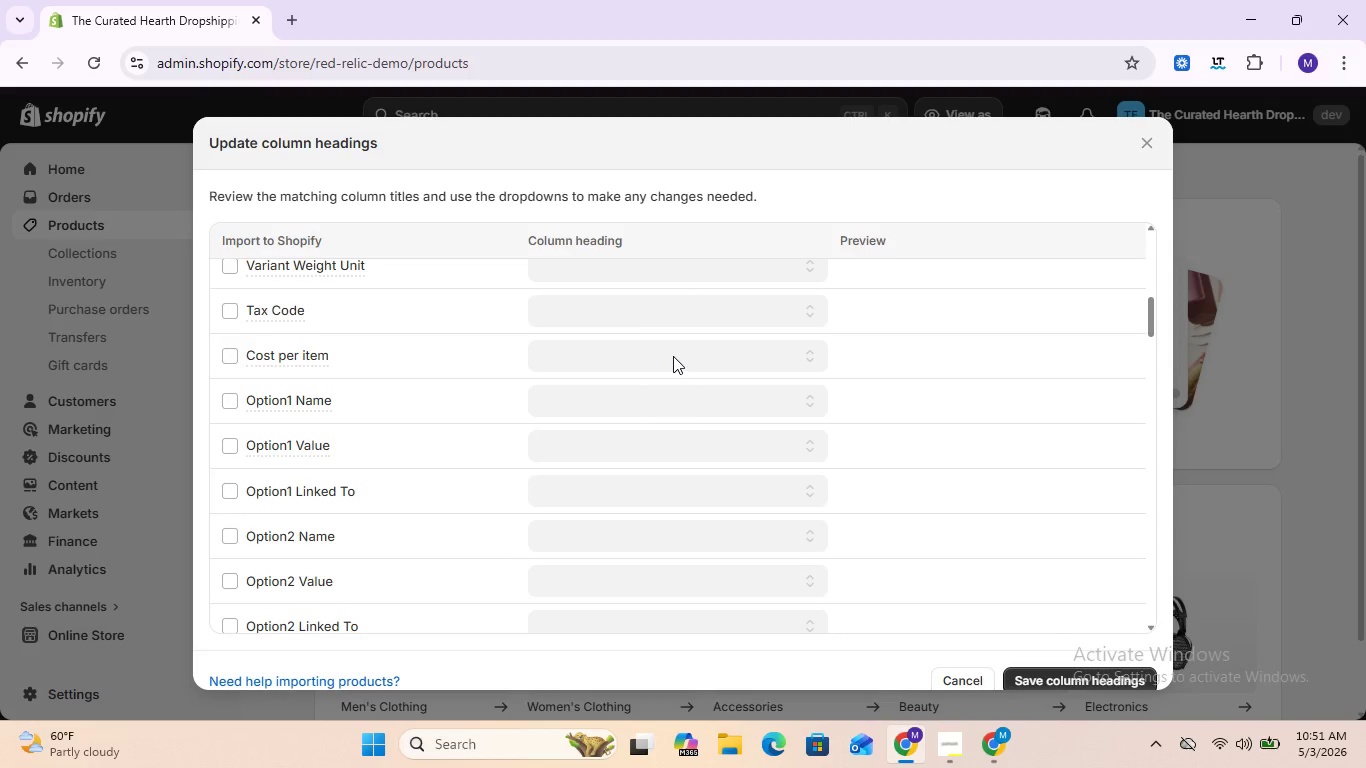 
scroll: coordinate [673, 356], scroll_direction: down, amount: 2.0
 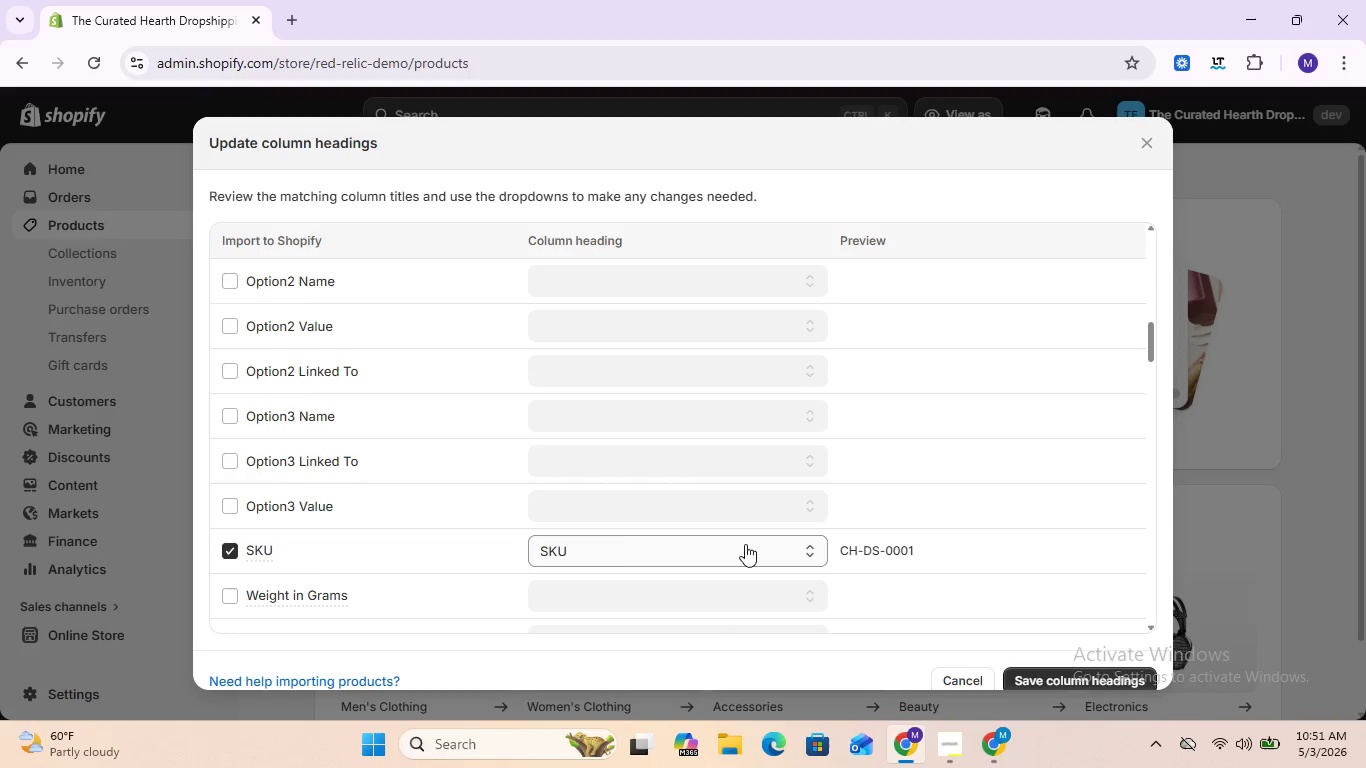 
wait(21.47)
 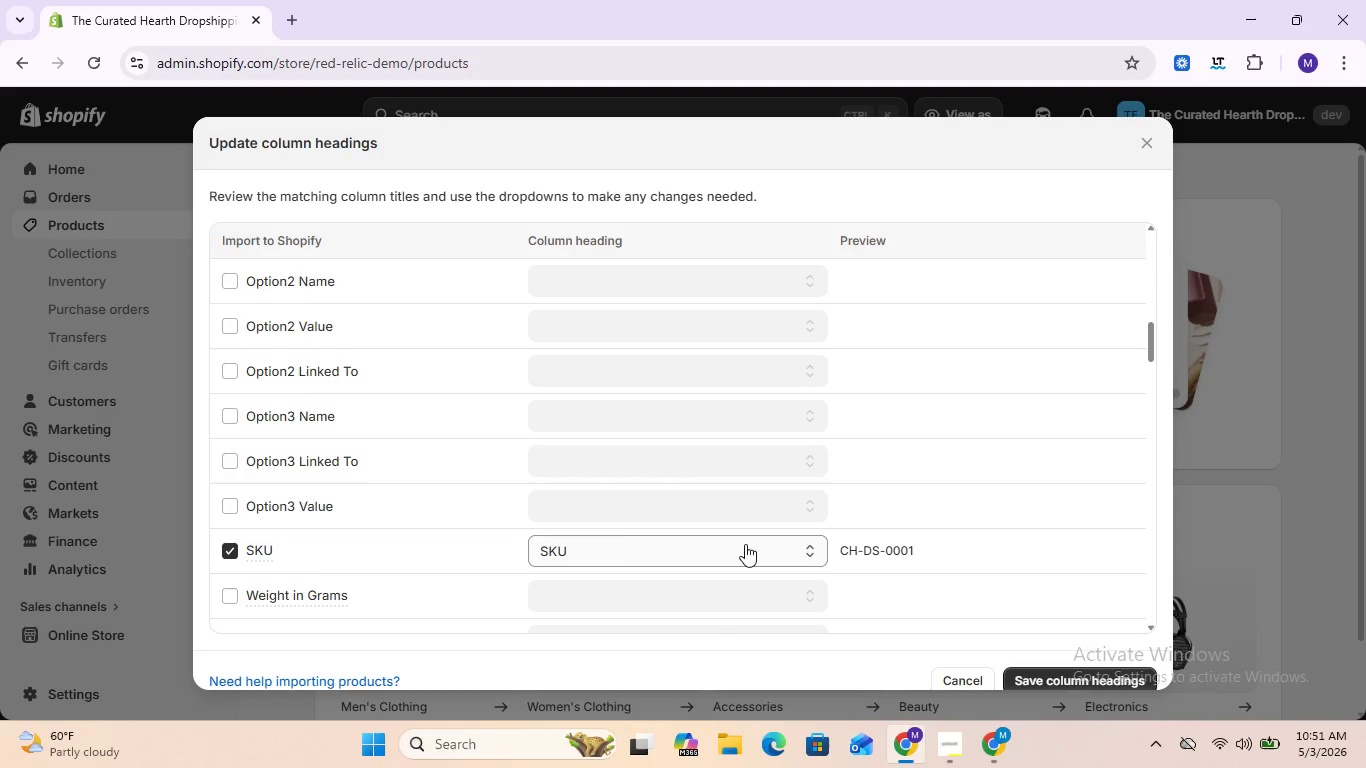 
left_click([228, 552])
 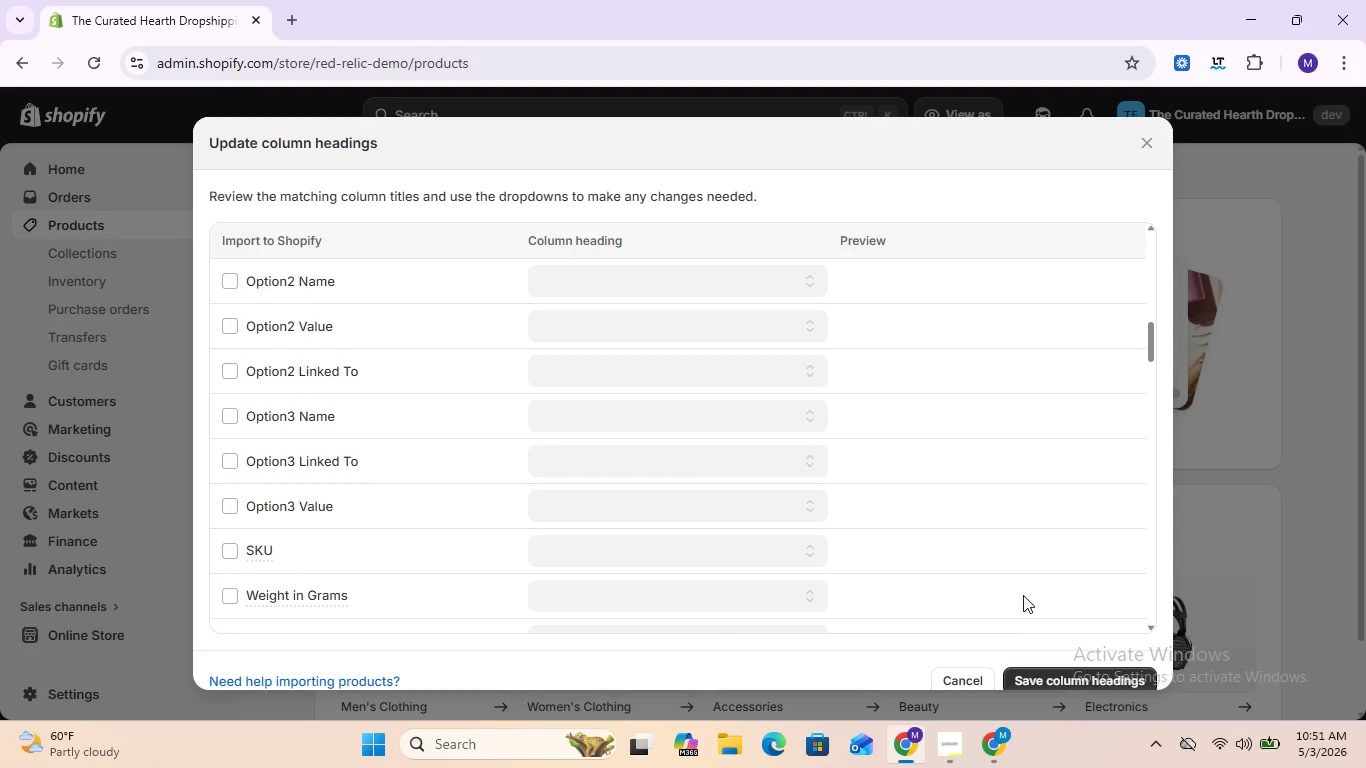 
scroll: coordinate [923, 413], scroll_direction: up, amount: 2.0
 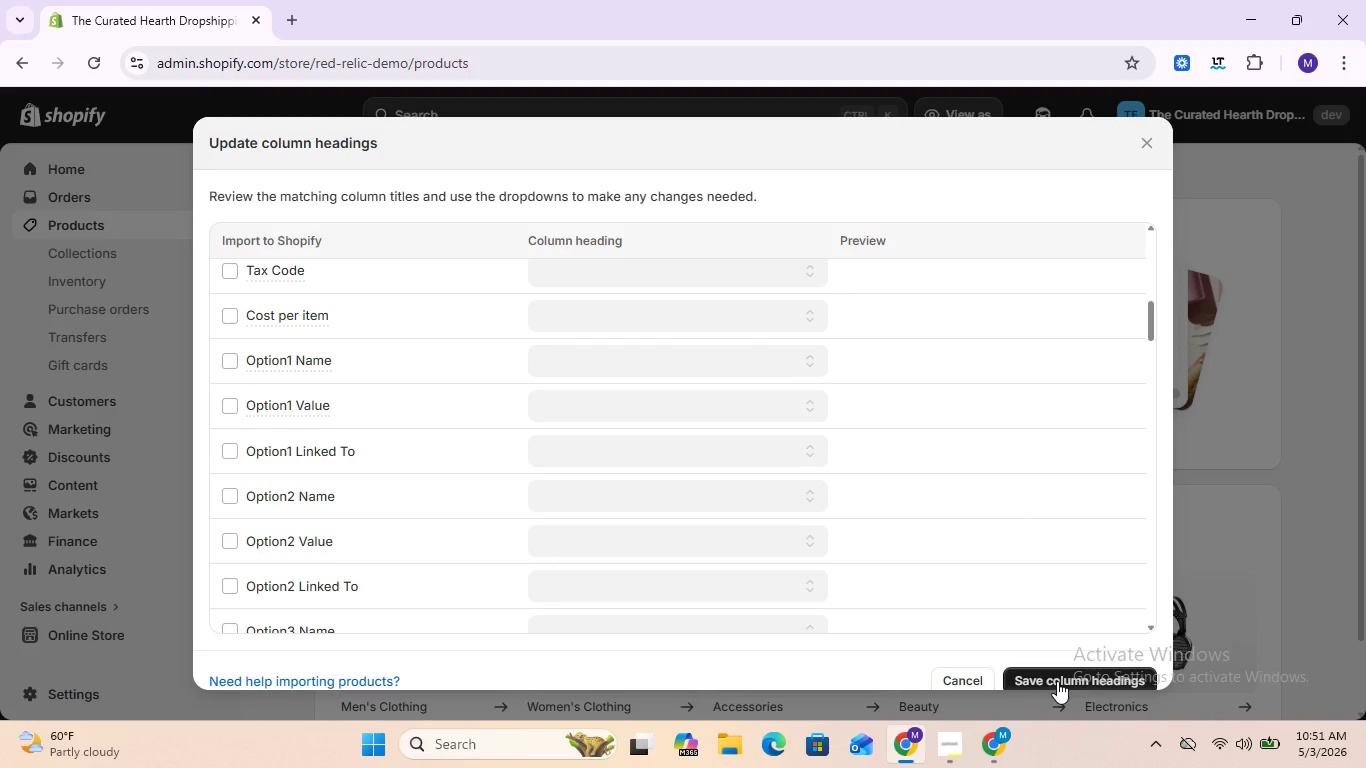 
left_click([1061, 678])
 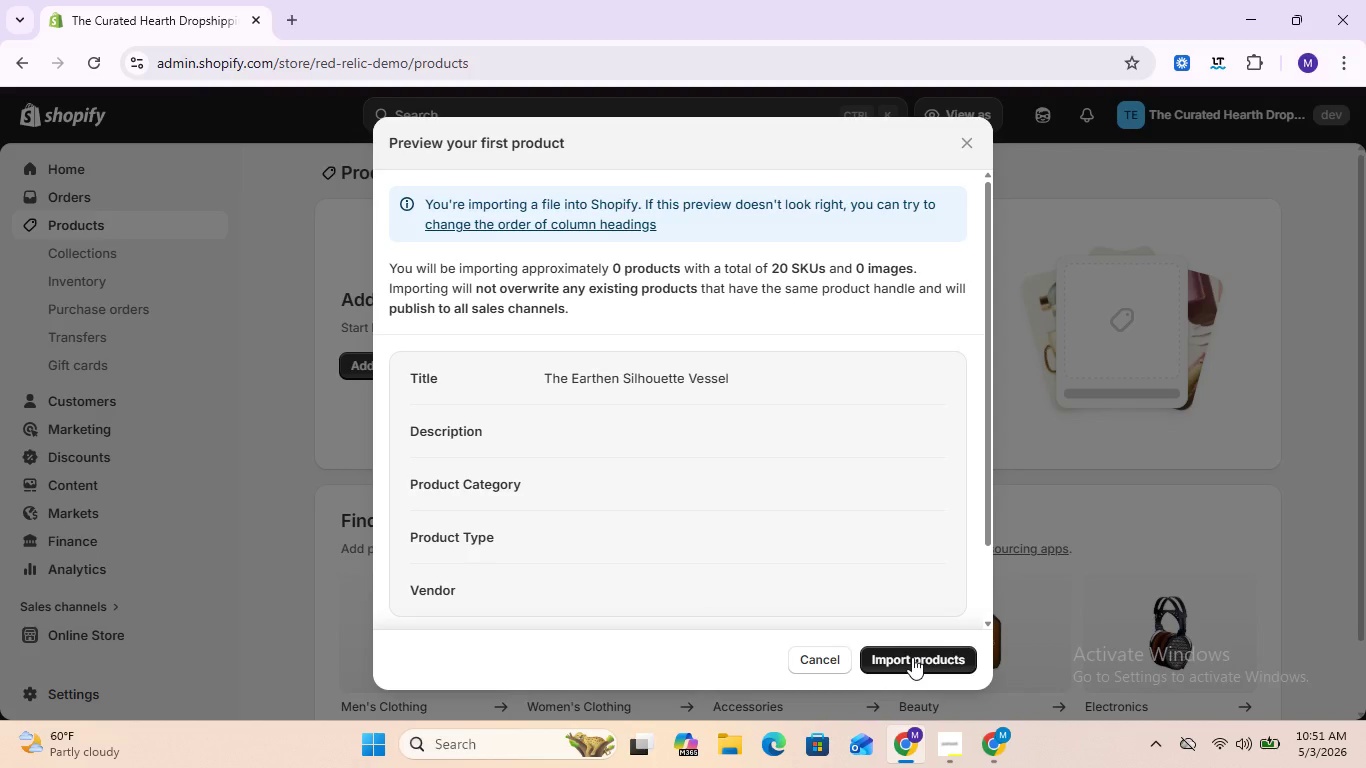 
wait(8.75)
 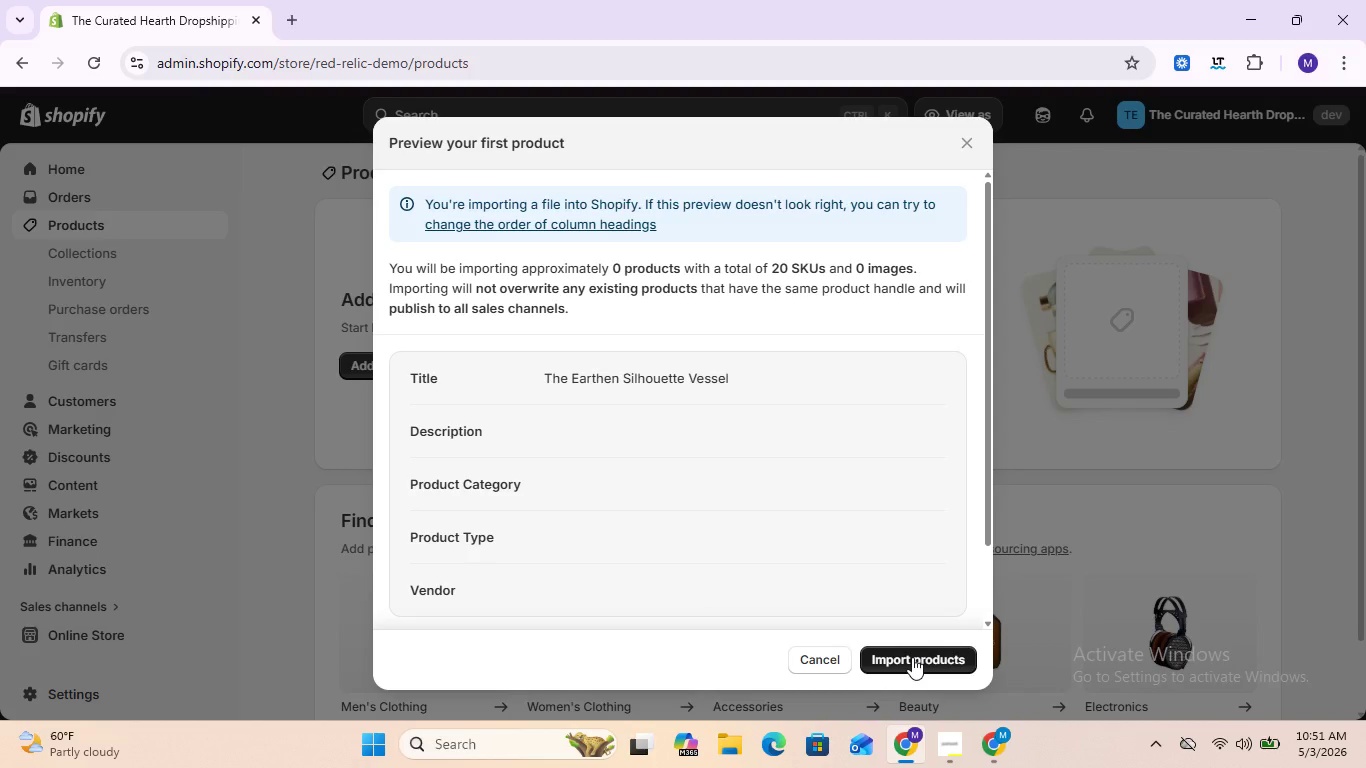 
scroll: coordinate [683, 388], scroll_direction: down, amount: 1.0
 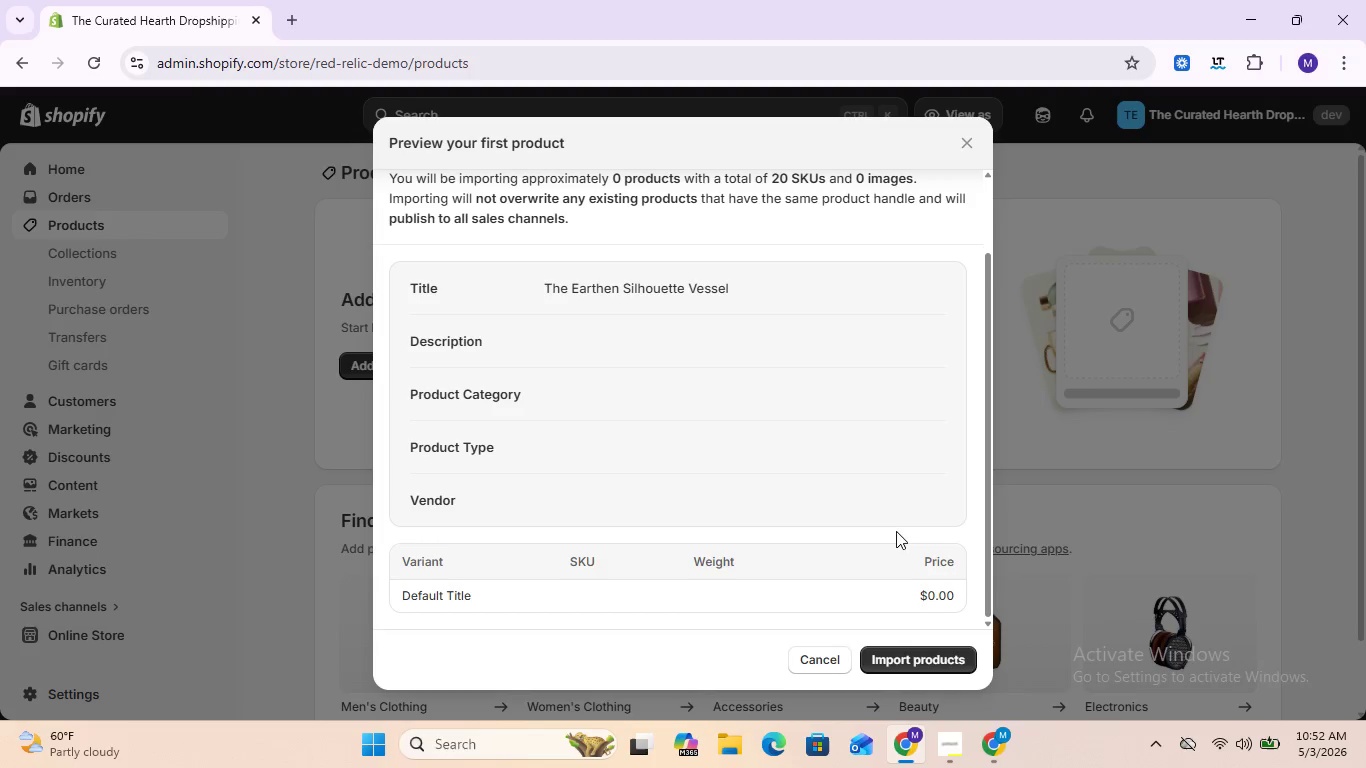 
left_click([917, 656])
 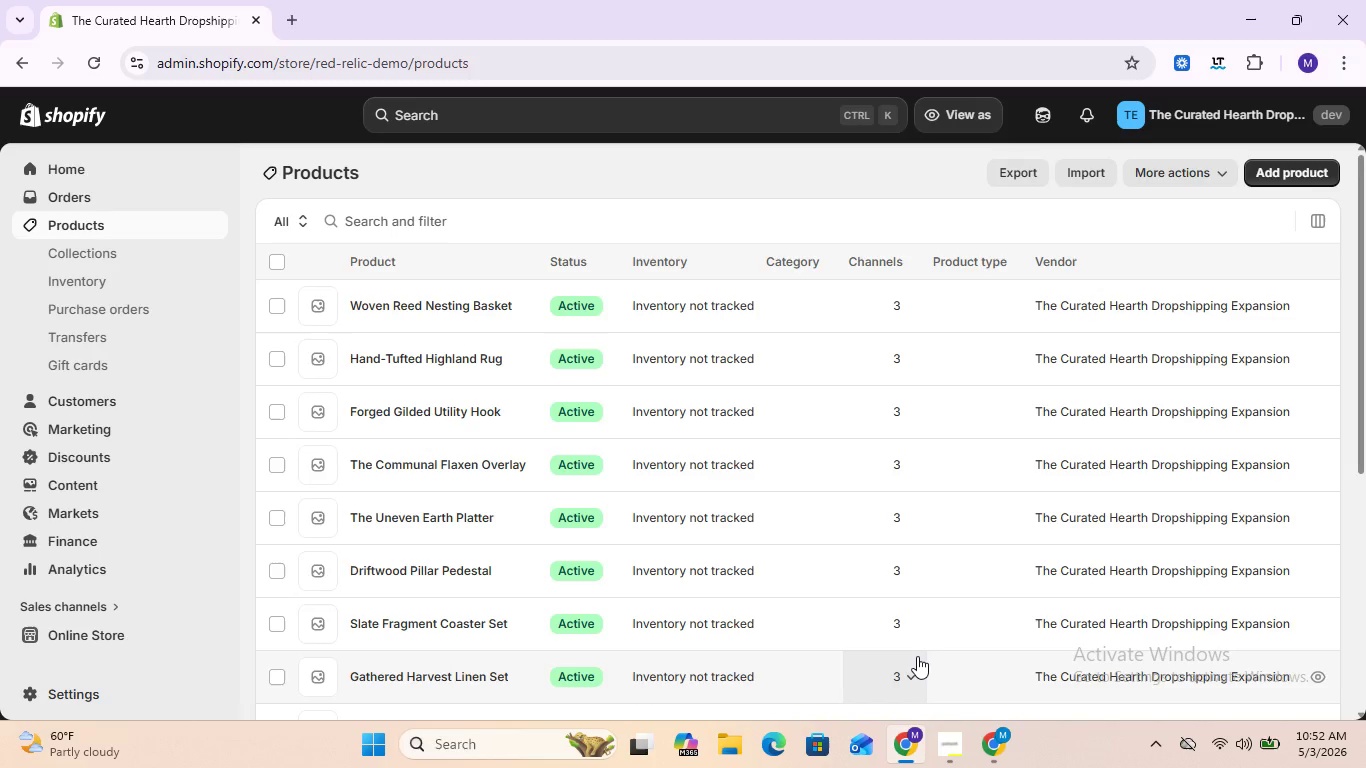 
wait(27.38)
 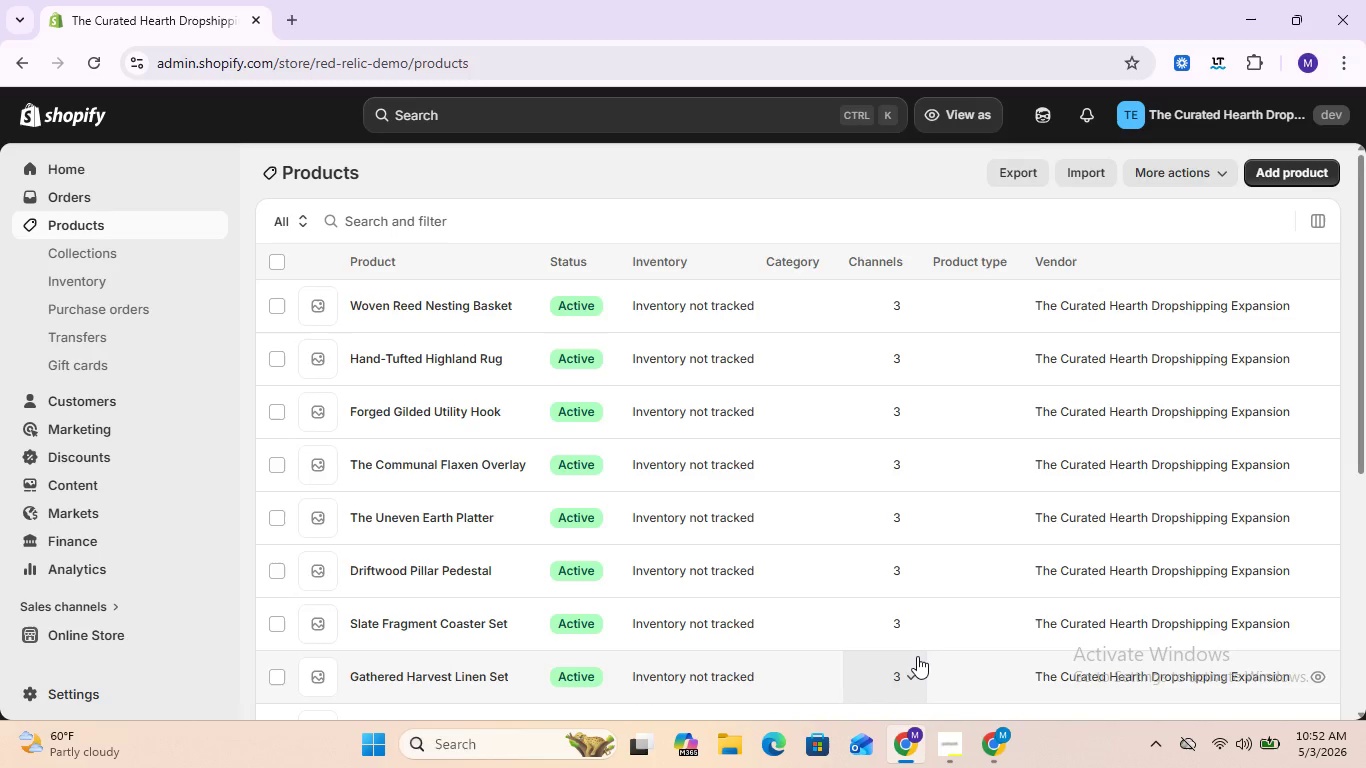 
left_click([276, 262])
 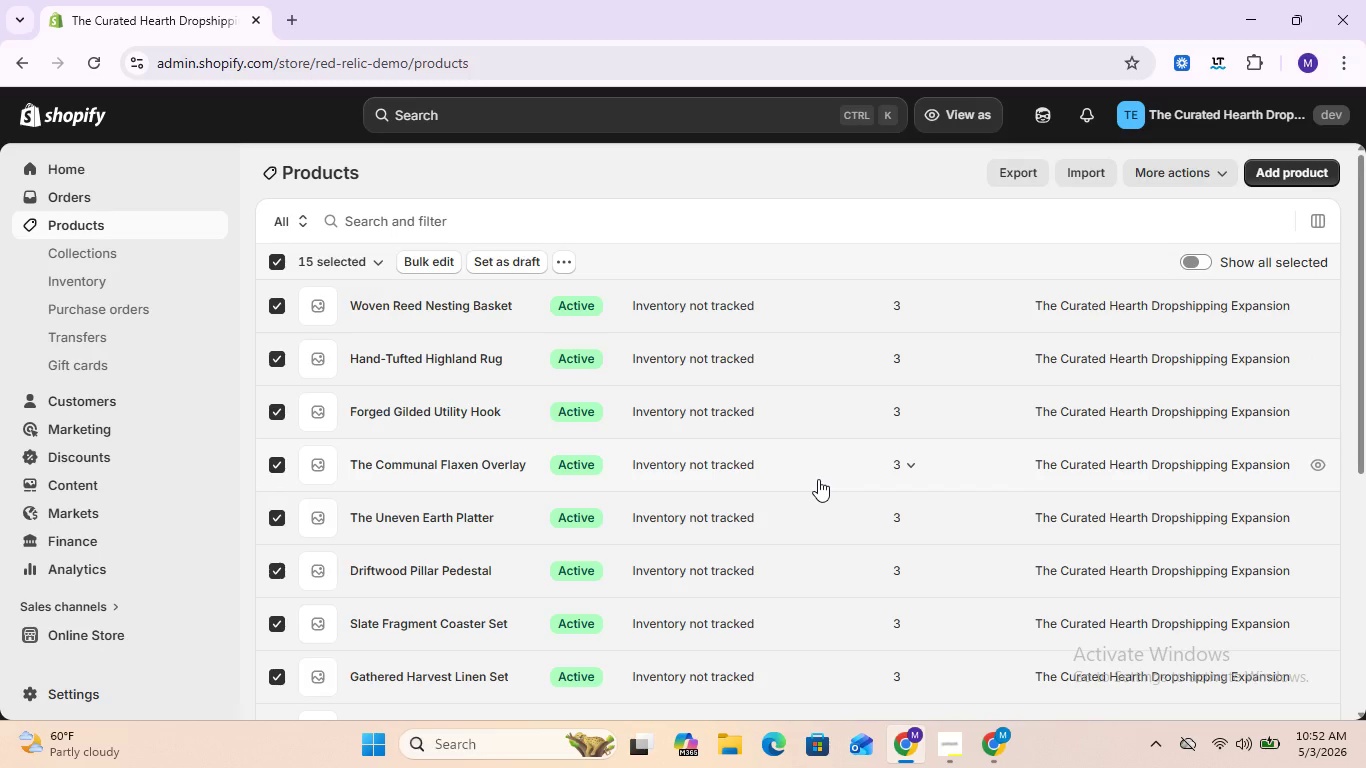 
wait(8.42)
 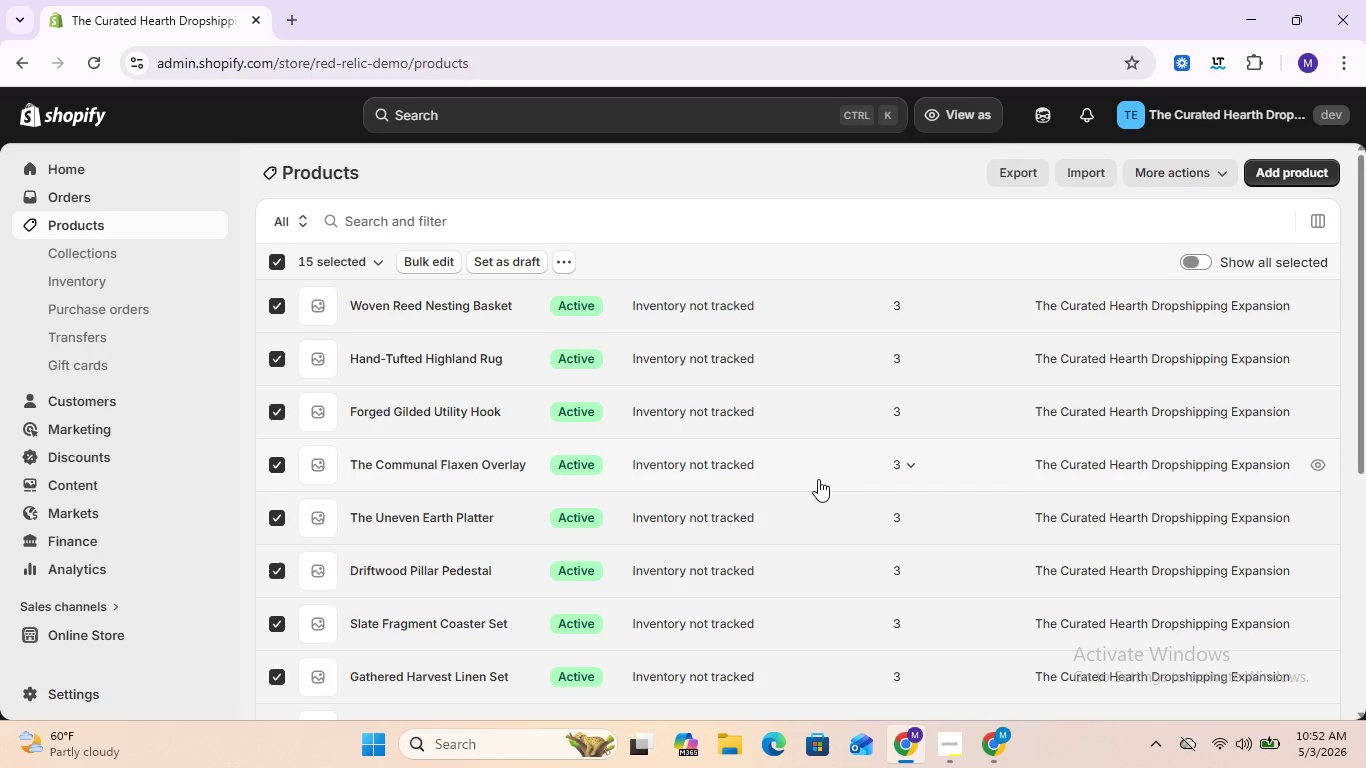 
scroll: coordinate [306, 345], scroll_direction: down, amount: 5.0
 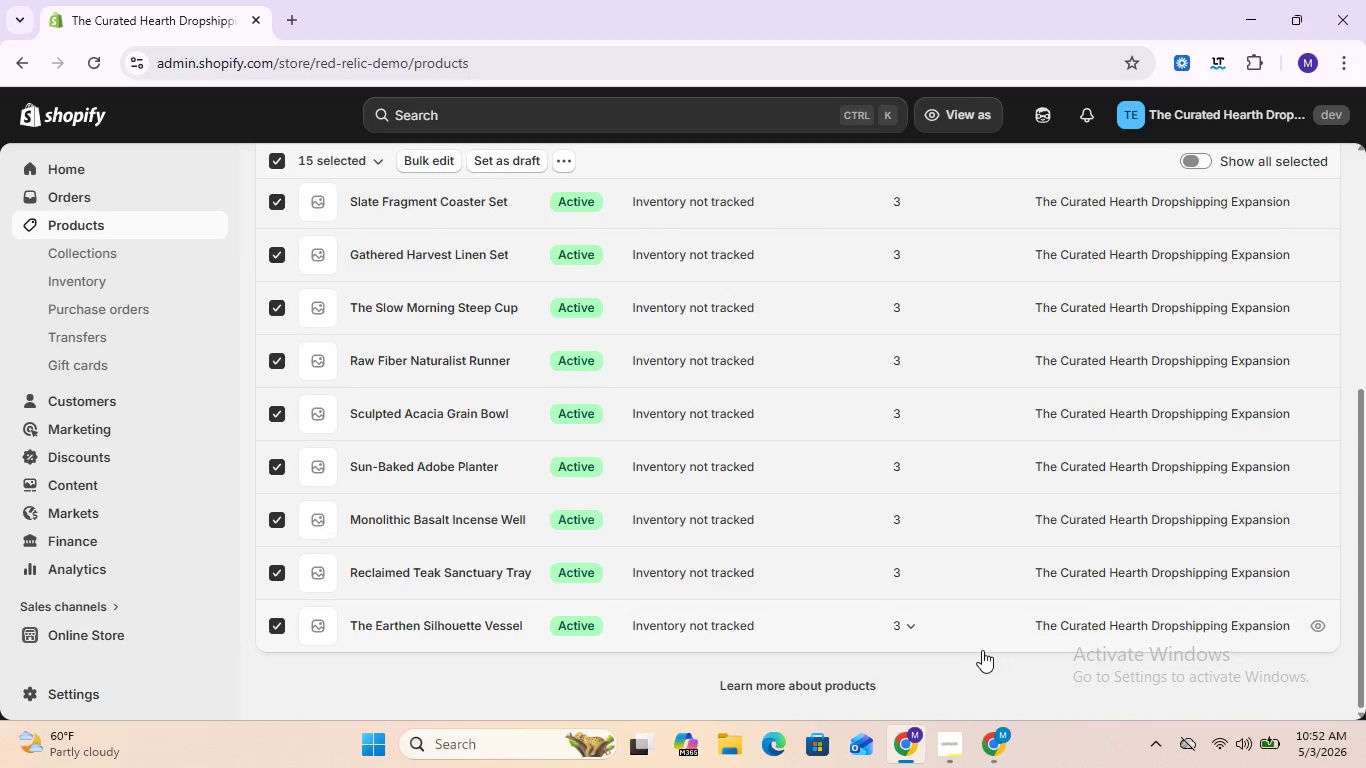 
left_click([979, 650])
 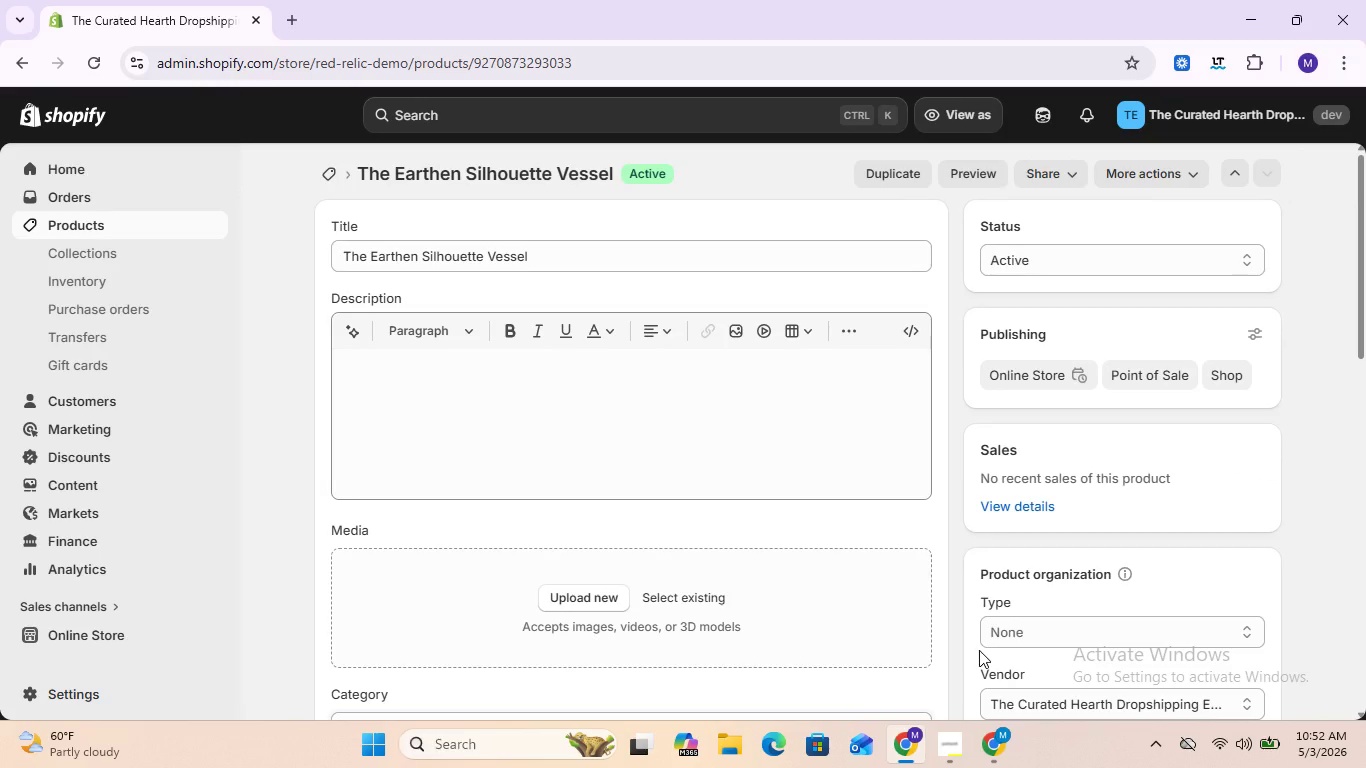 
wait(22.91)
 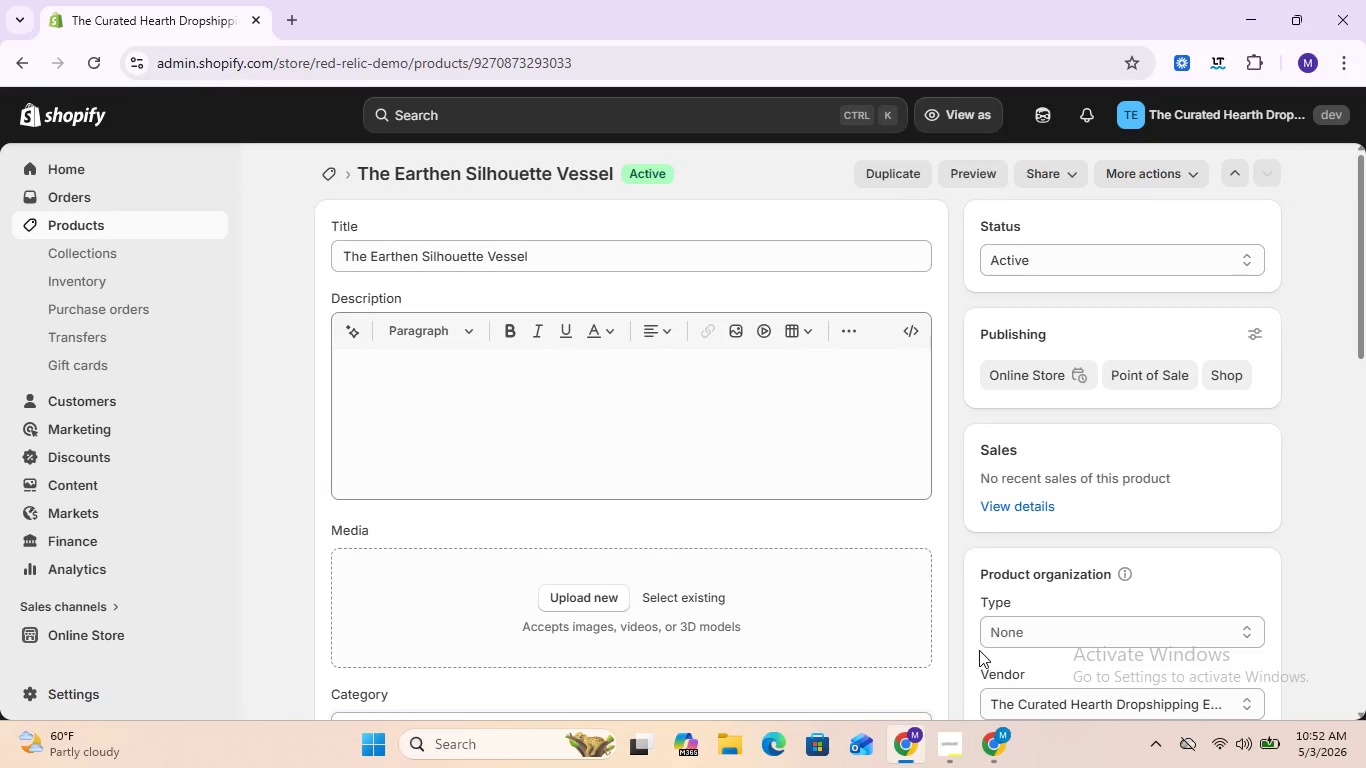 
left_click_drag(start_coordinate=[123, 209], to_coordinate=[120, 225])
 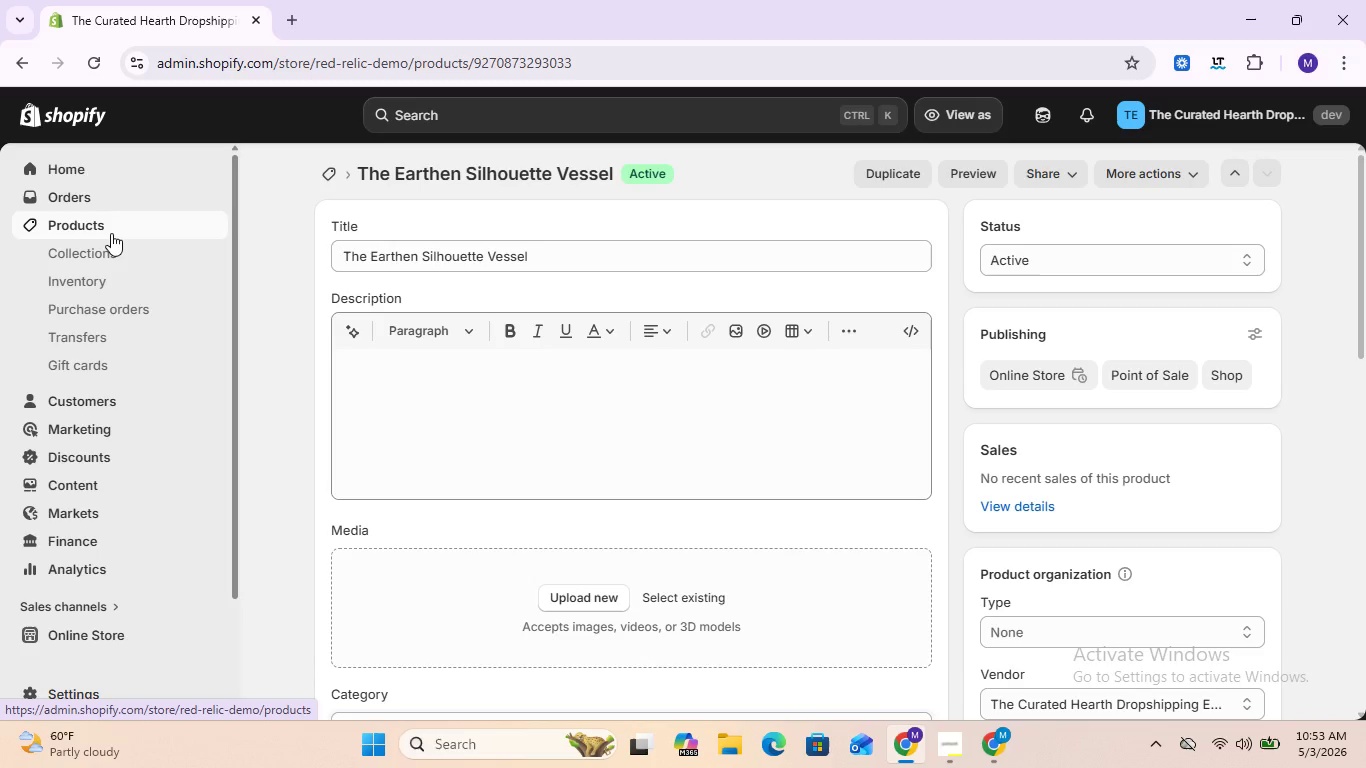 
left_click([111, 233])
 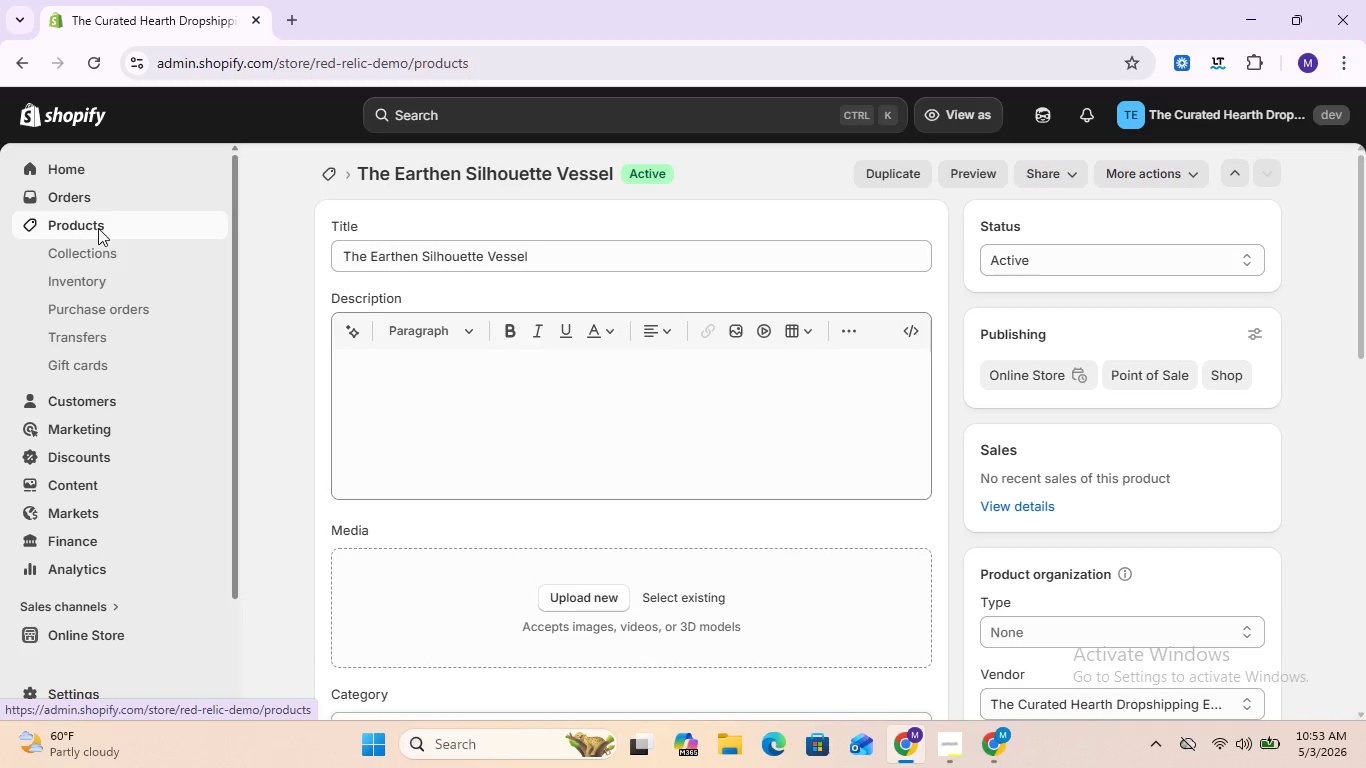 
left_click([98, 228])
 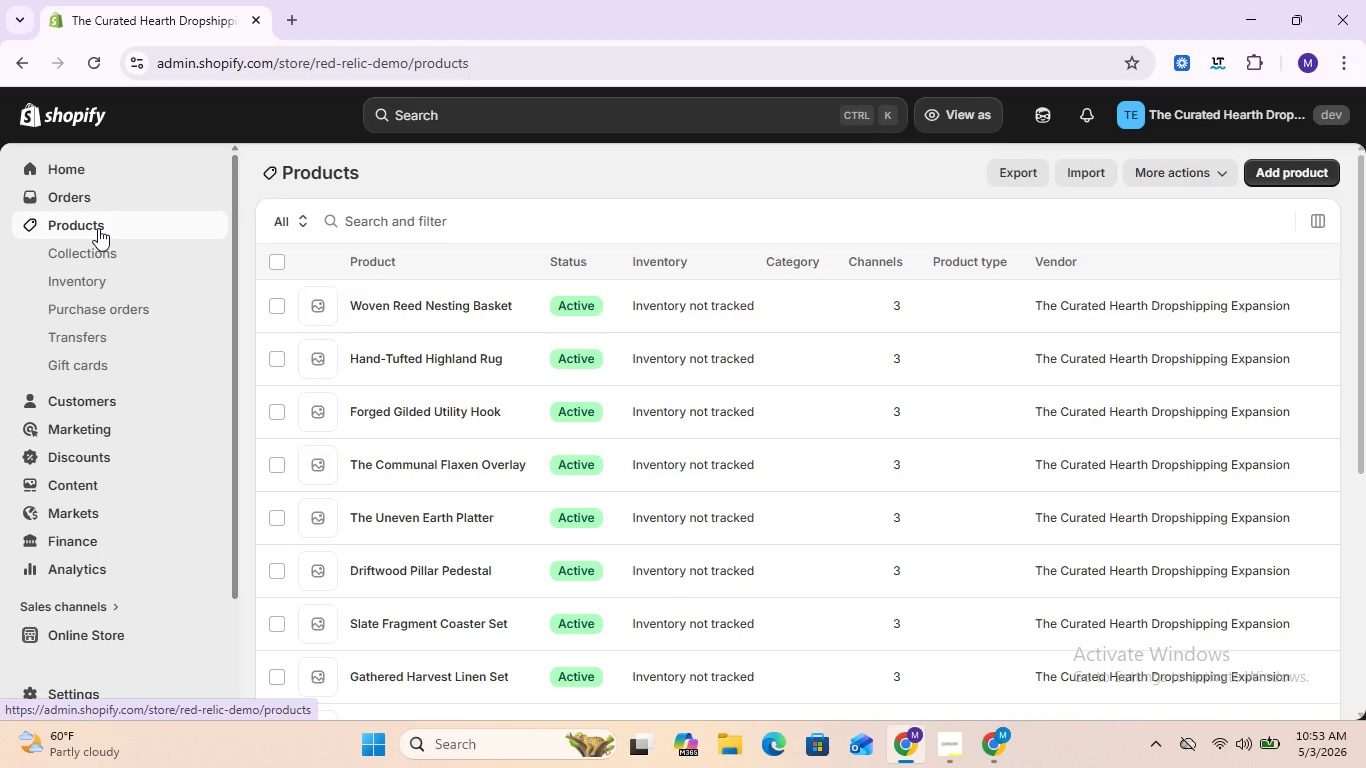 
wait(5.75)
 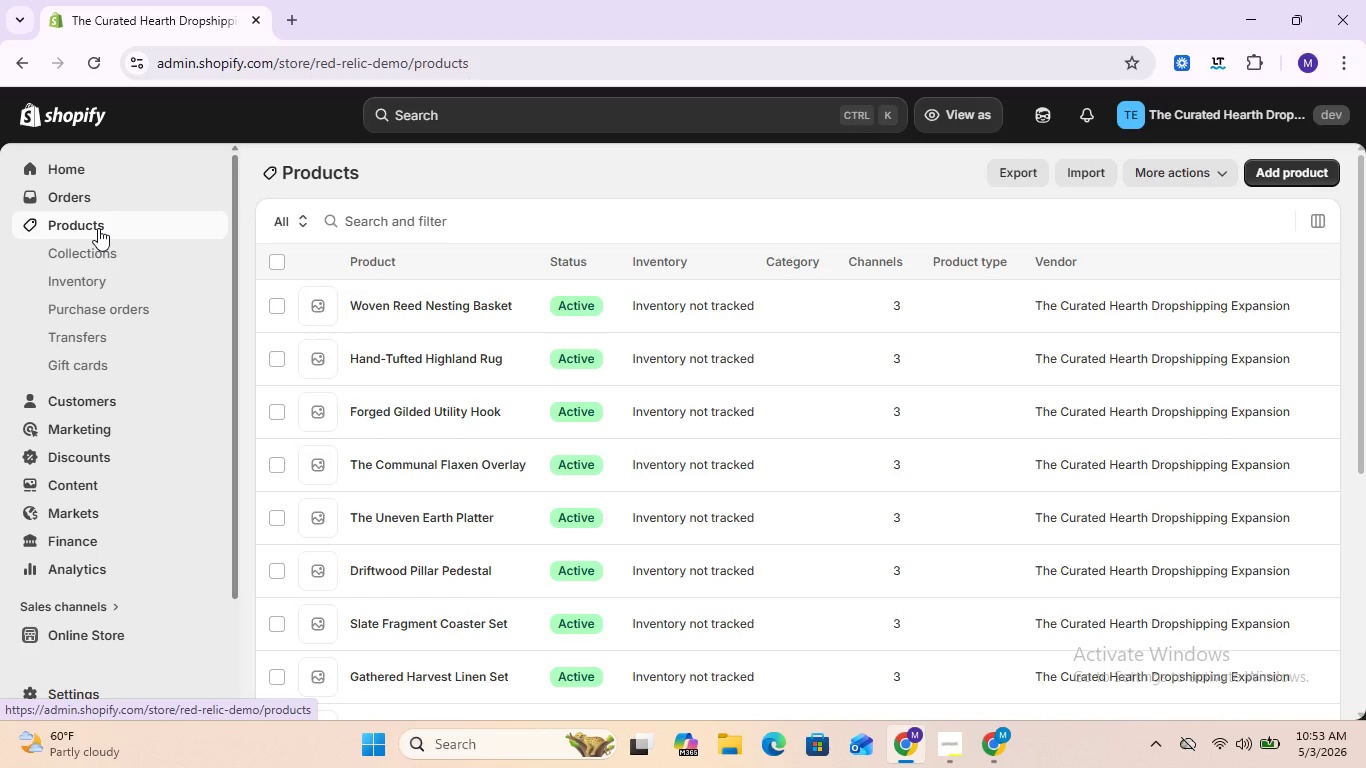 
scroll: coordinate [453, 399], scroll_direction: down, amount: 8.0
 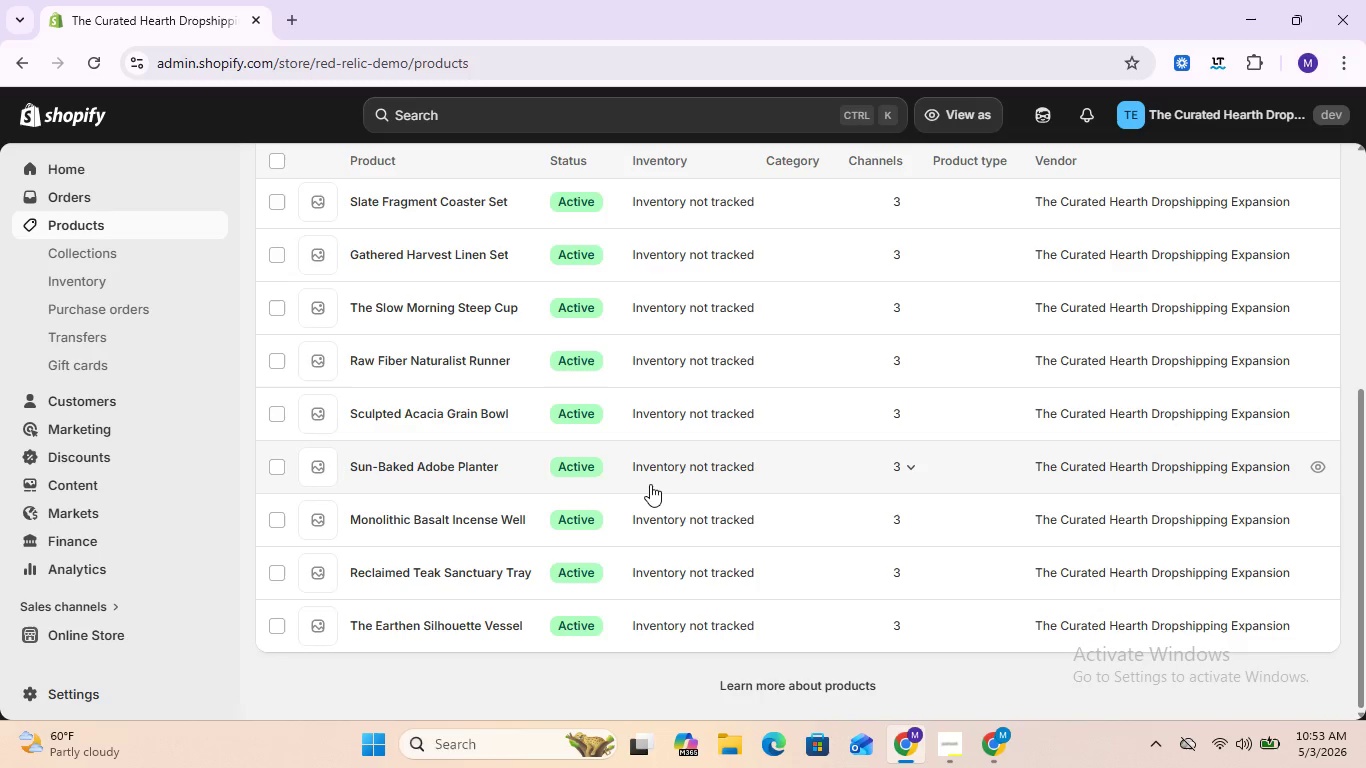 
scroll: coordinate [650, 484], scroll_direction: up, amount: 7.0
 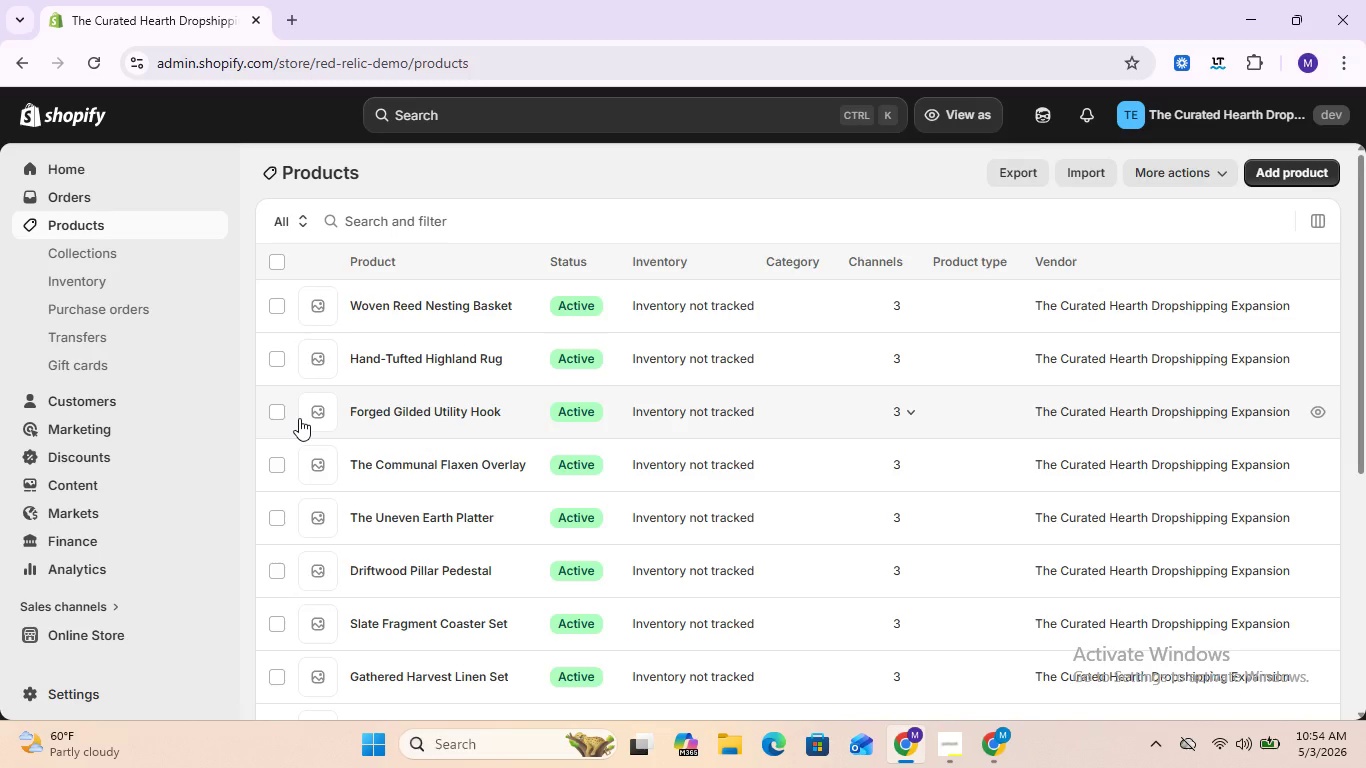 
wait(68.46)
 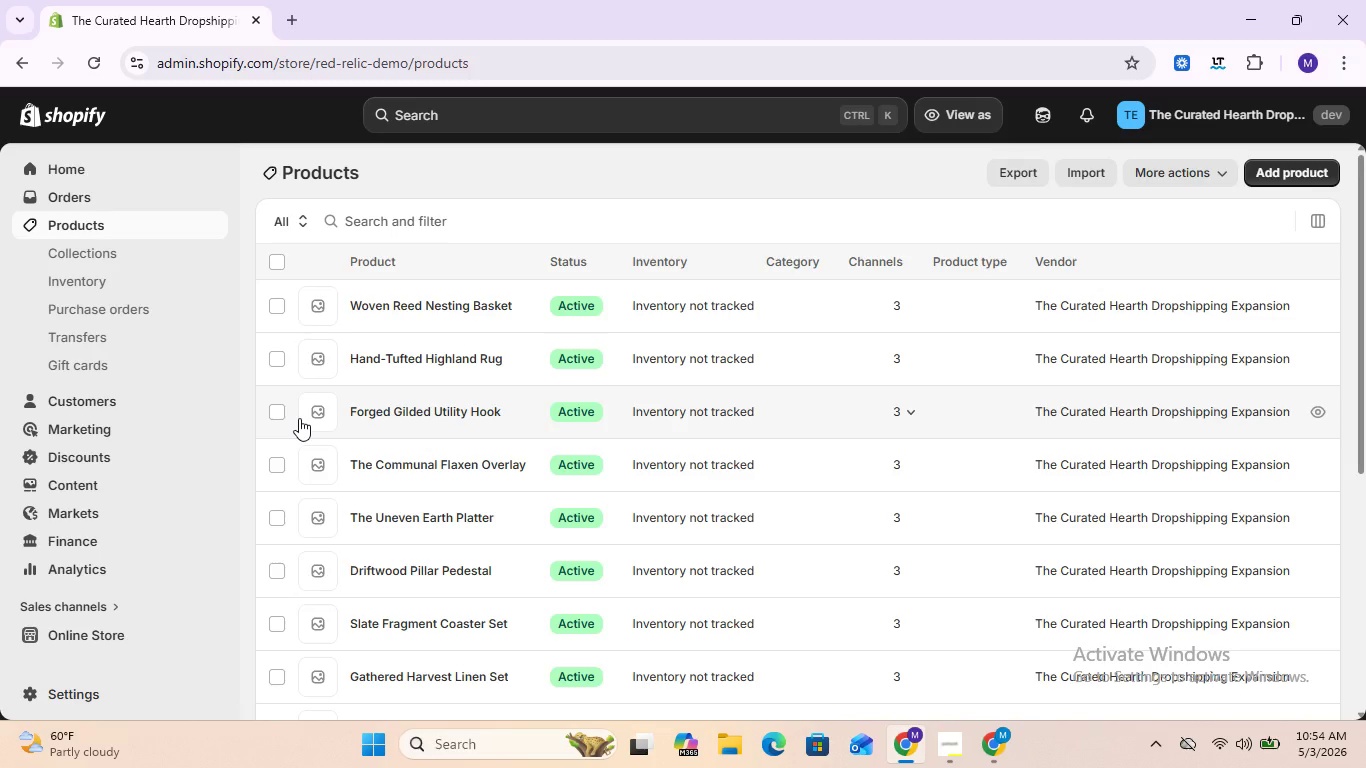 
scroll: coordinate [482, 395], scroll_direction: down, amount: 4.0
 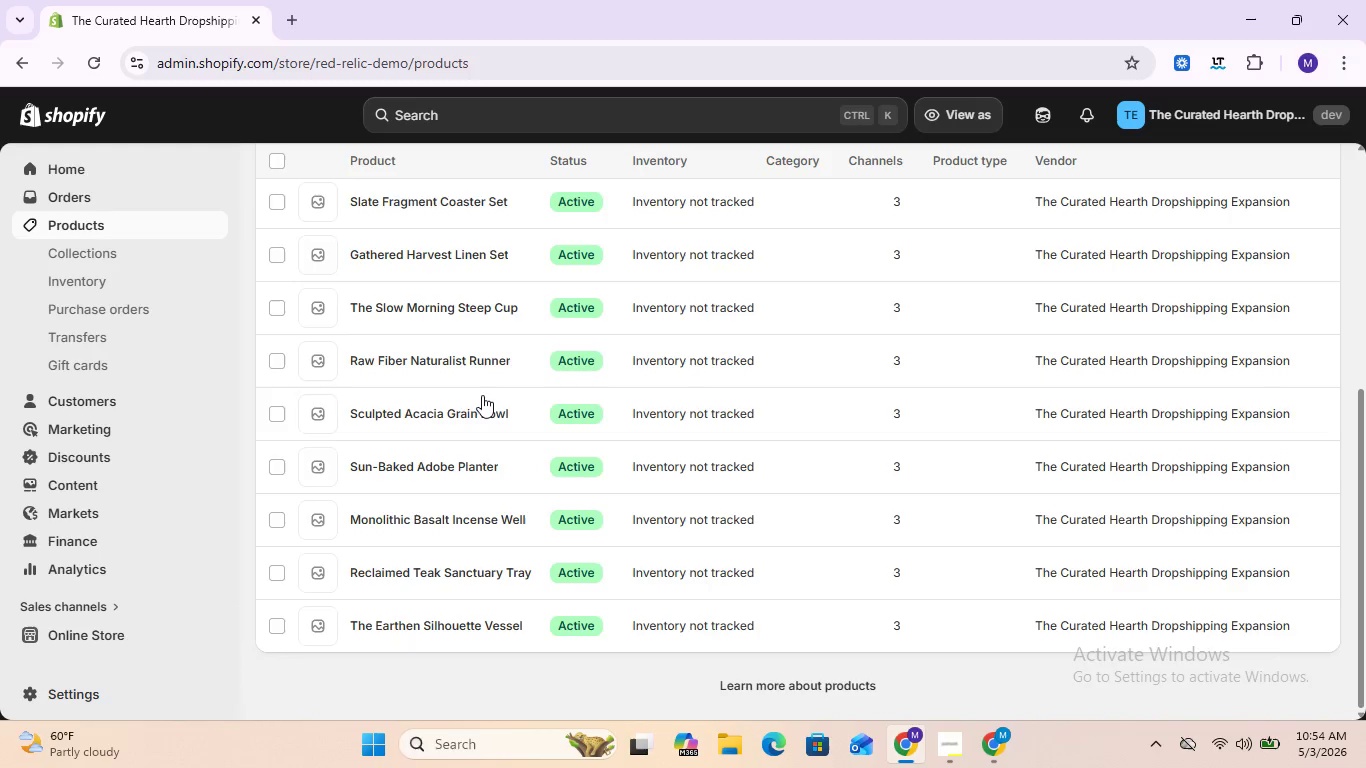 
scroll: coordinate [482, 395], scroll_direction: up, amount: 7.0
 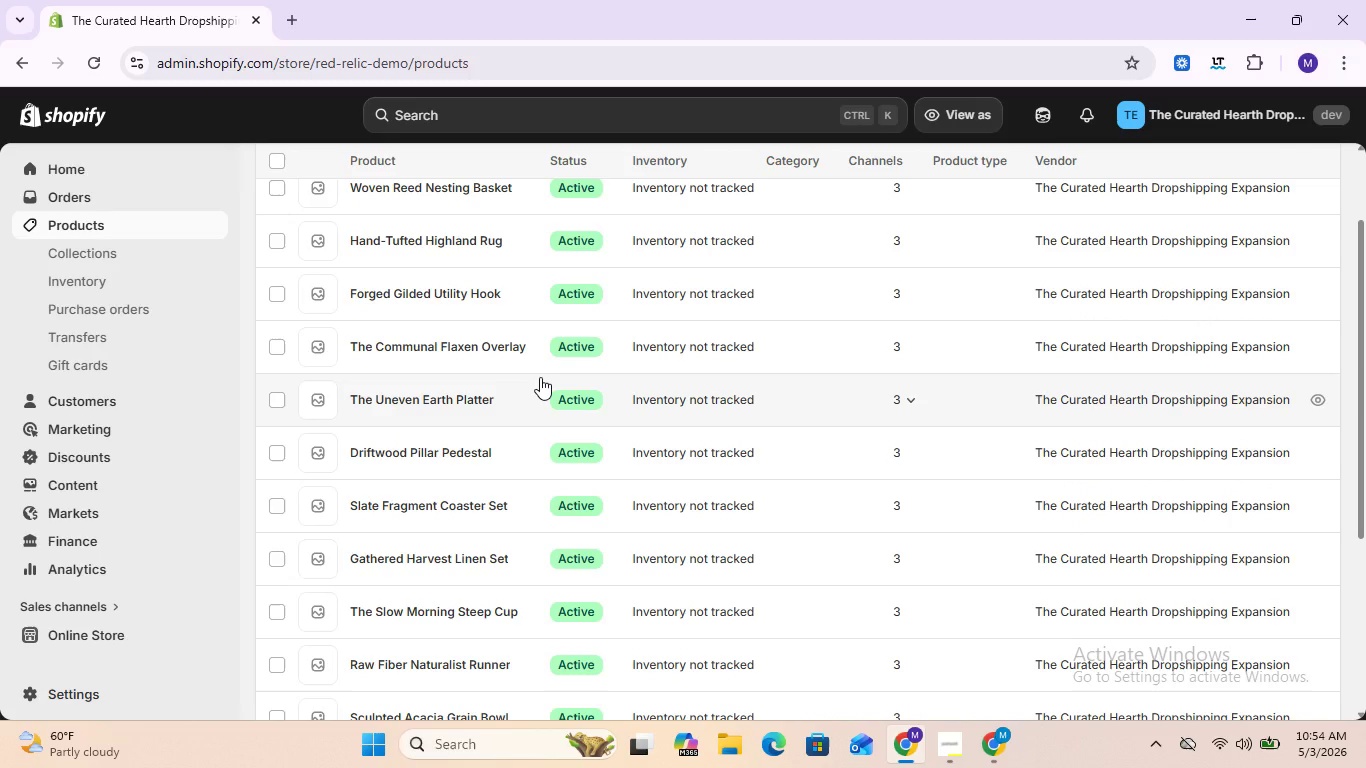 
wait(11.27)
 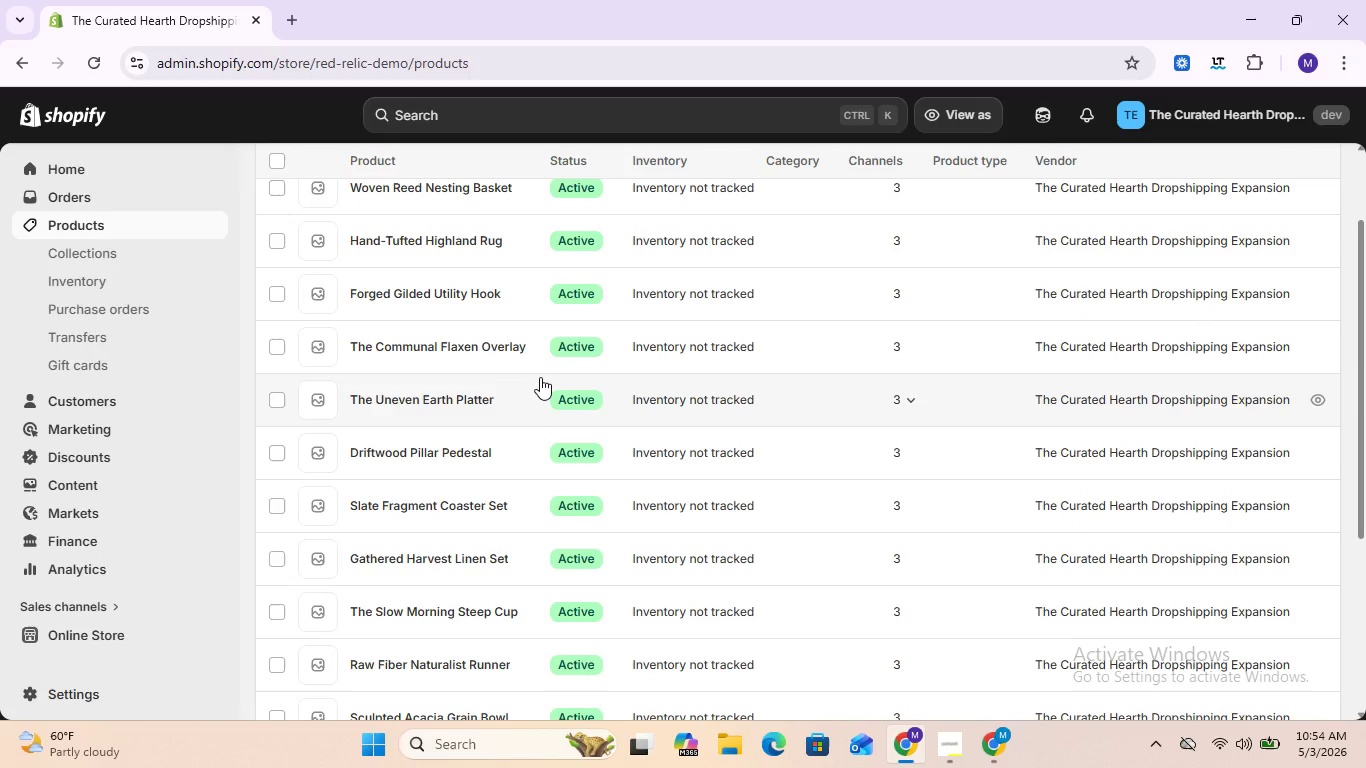 
scroll: coordinate [541, 377], scroll_direction: up, amount: 4.0
 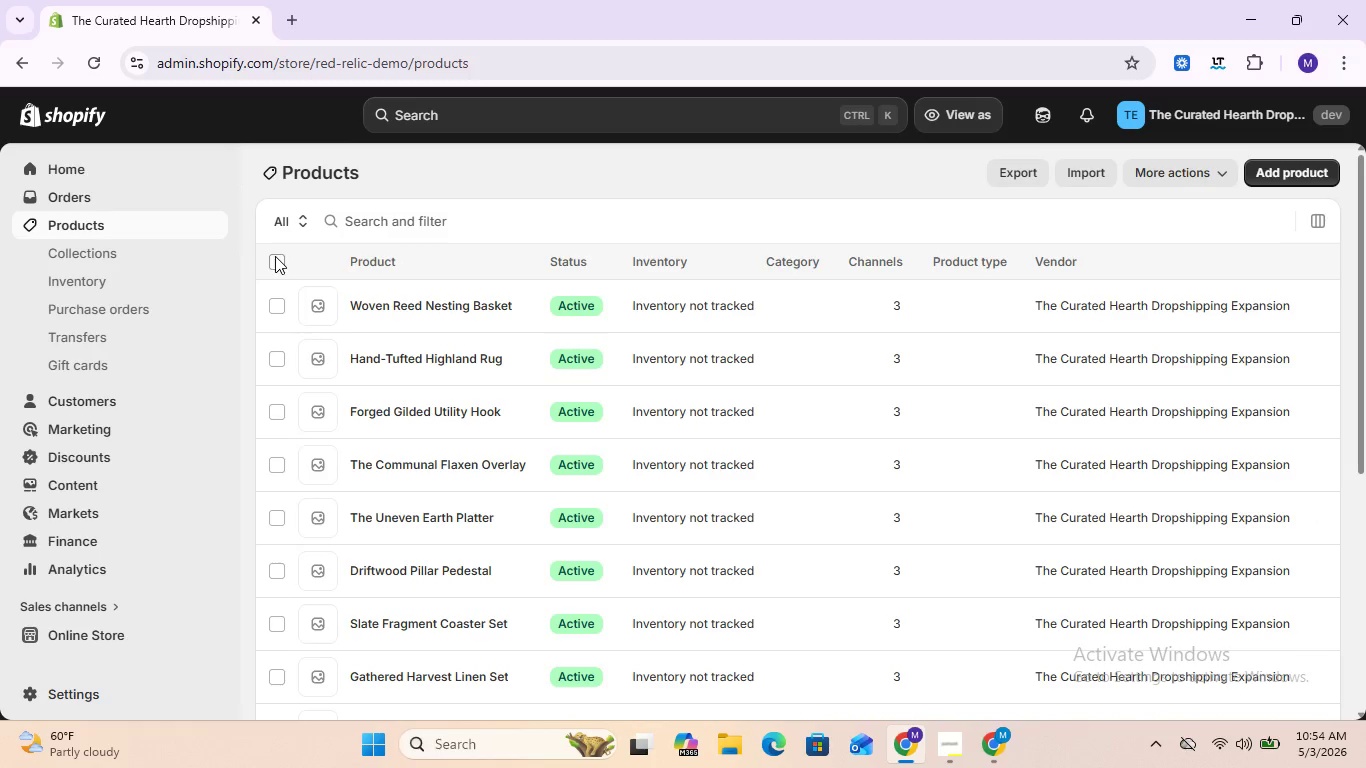 
left_click([286, 224])
 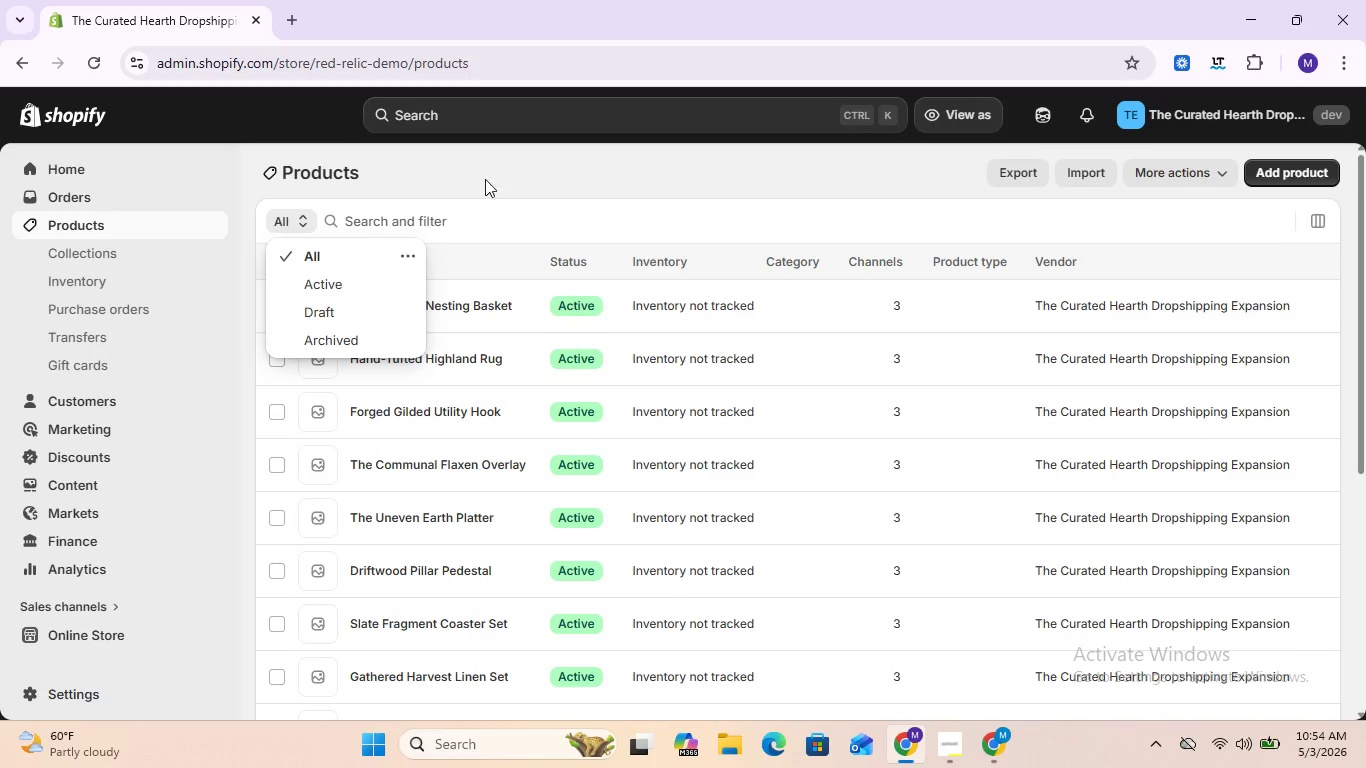 
left_click([502, 177])
 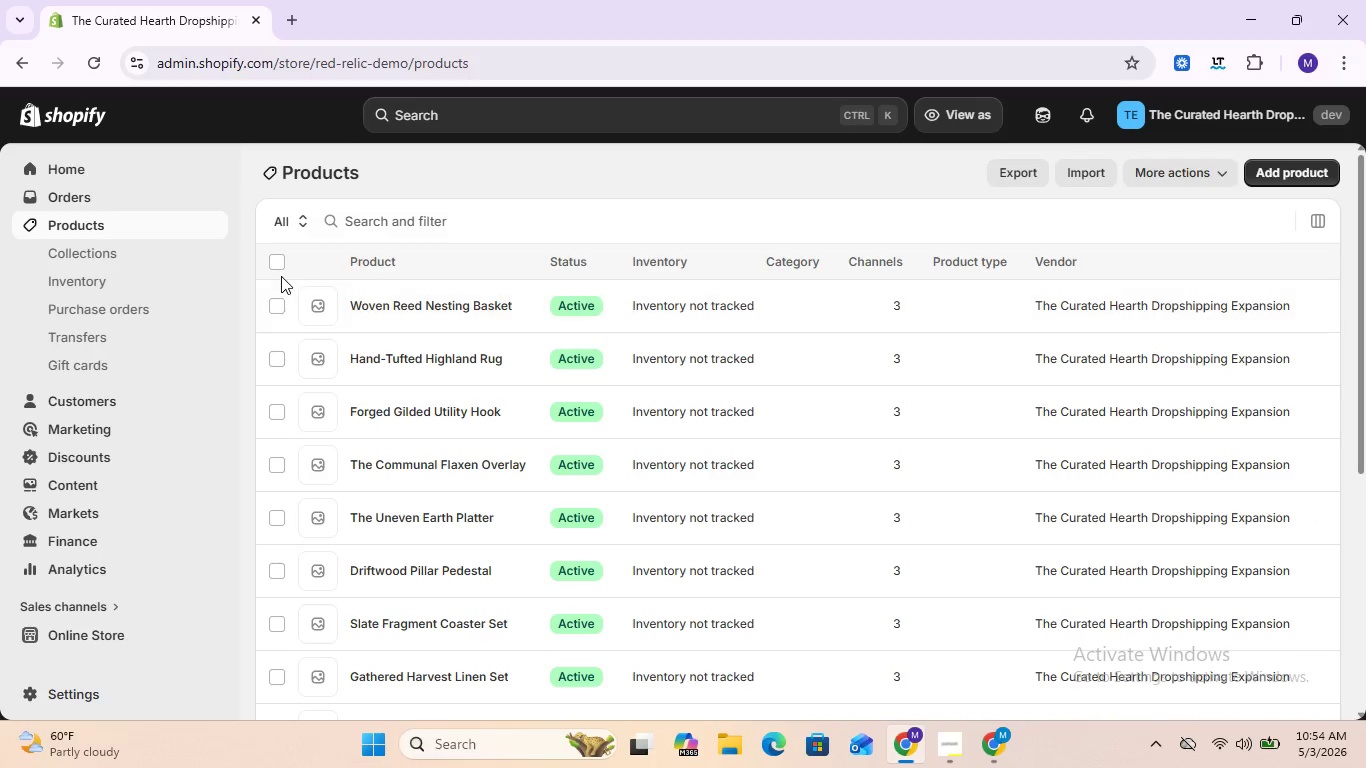 
left_click([280, 276])
 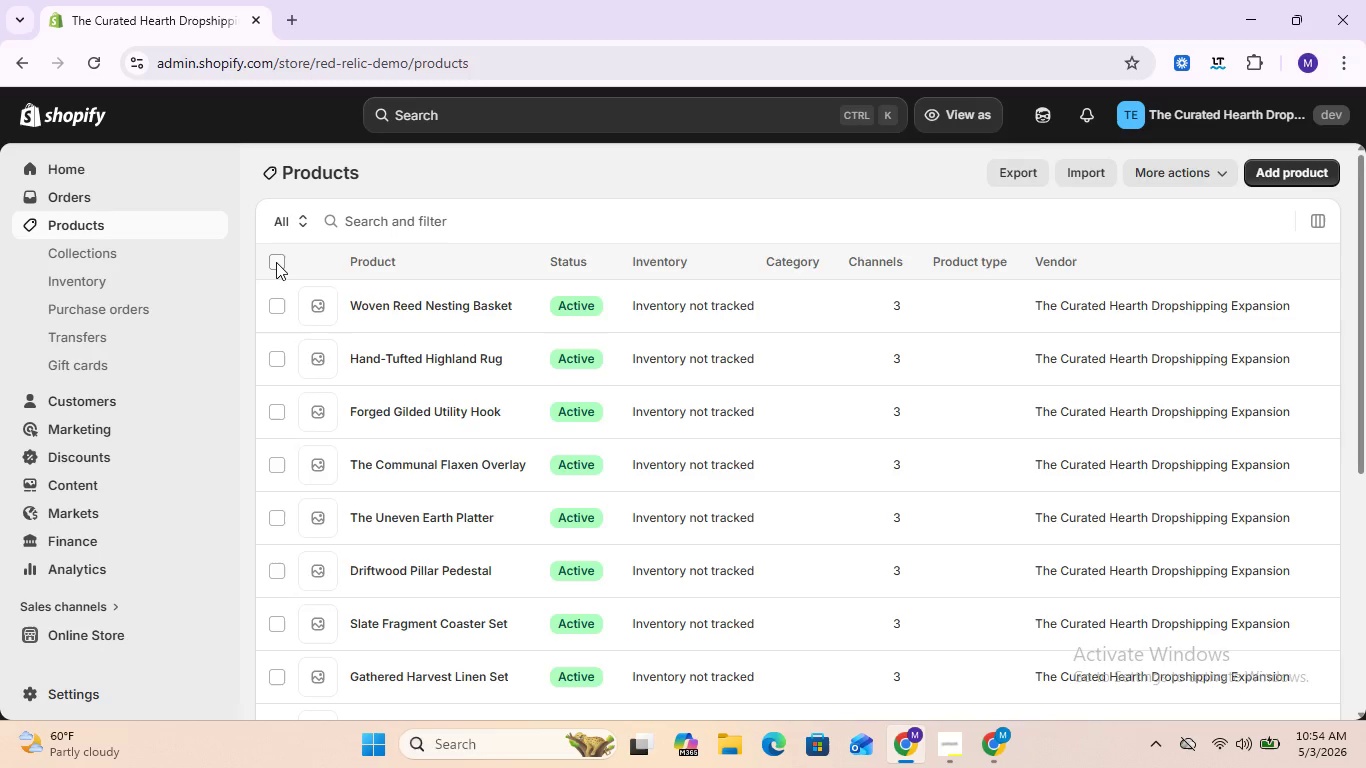 
left_click([276, 262])
 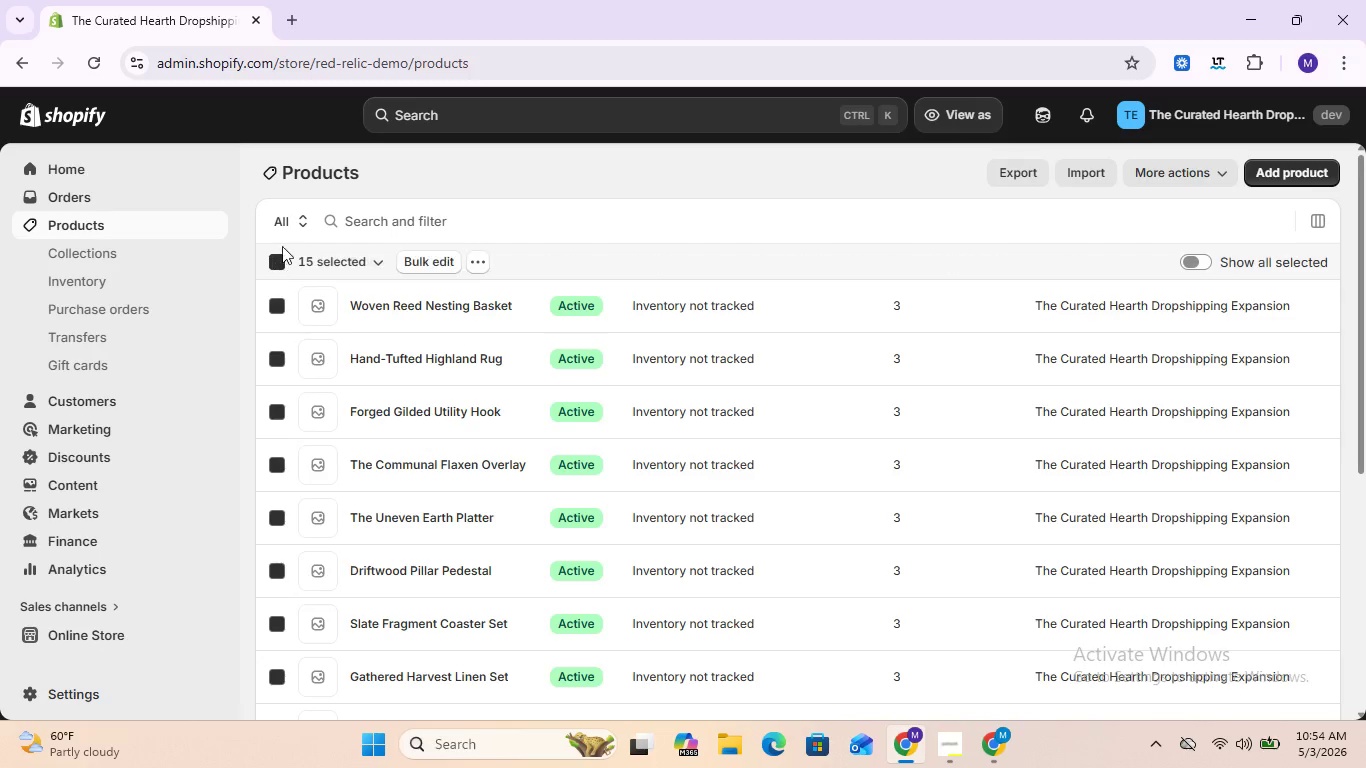 
mouse_move([326, 219])
 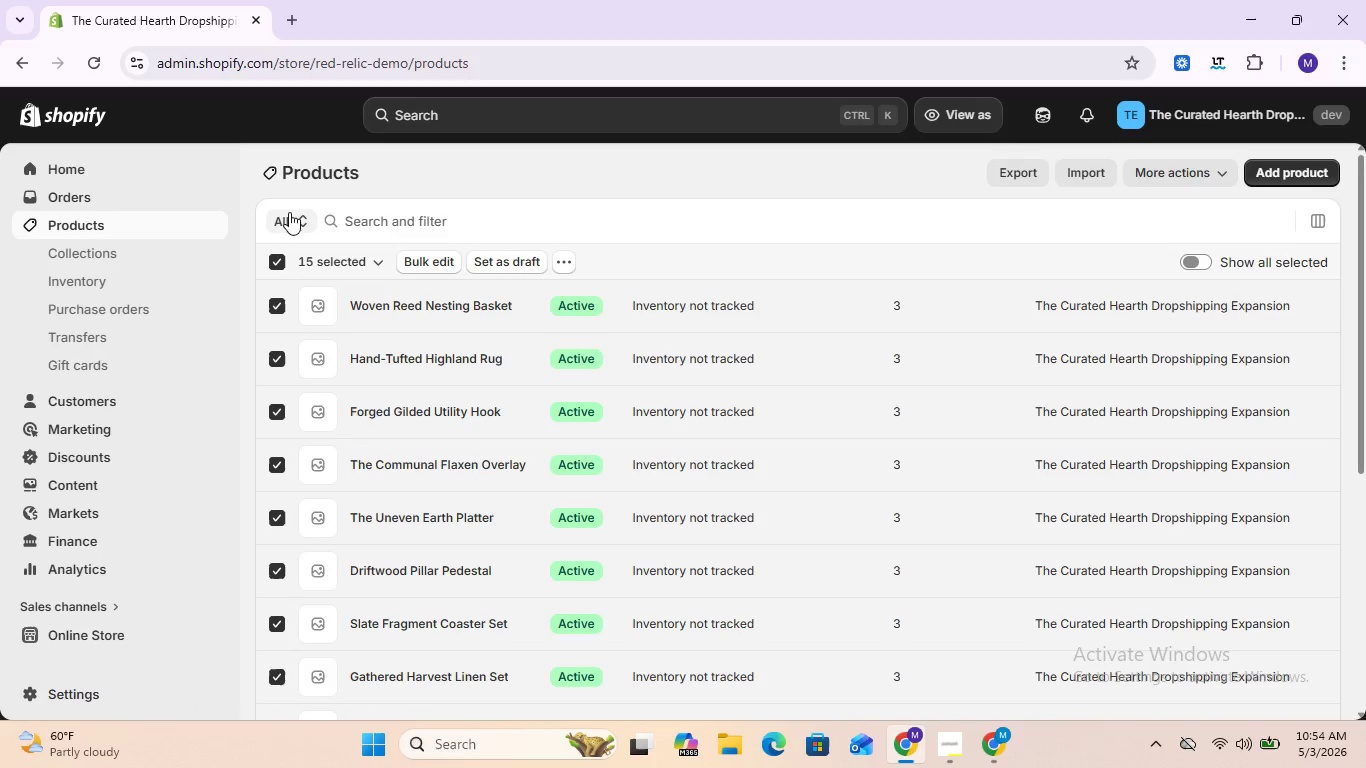 
left_click([297, 217])
 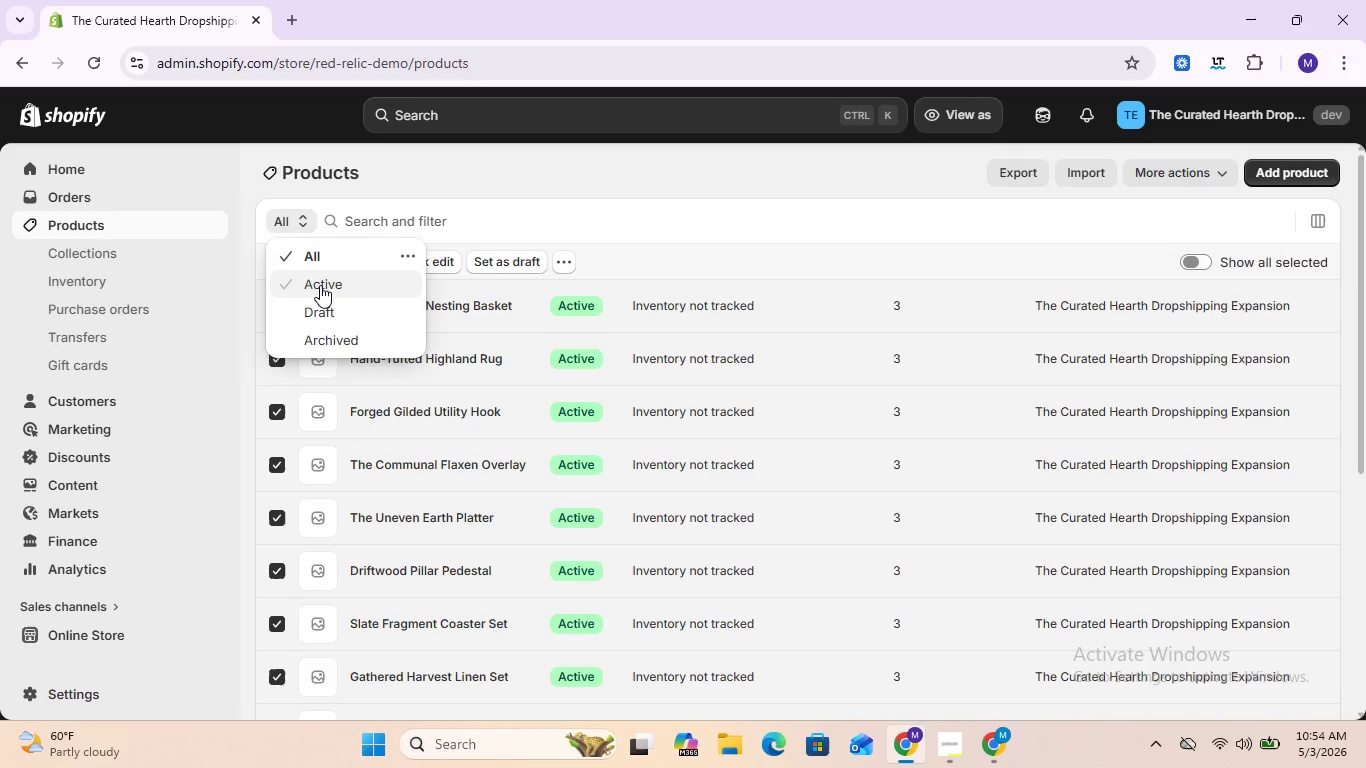 
left_click([320, 285])
 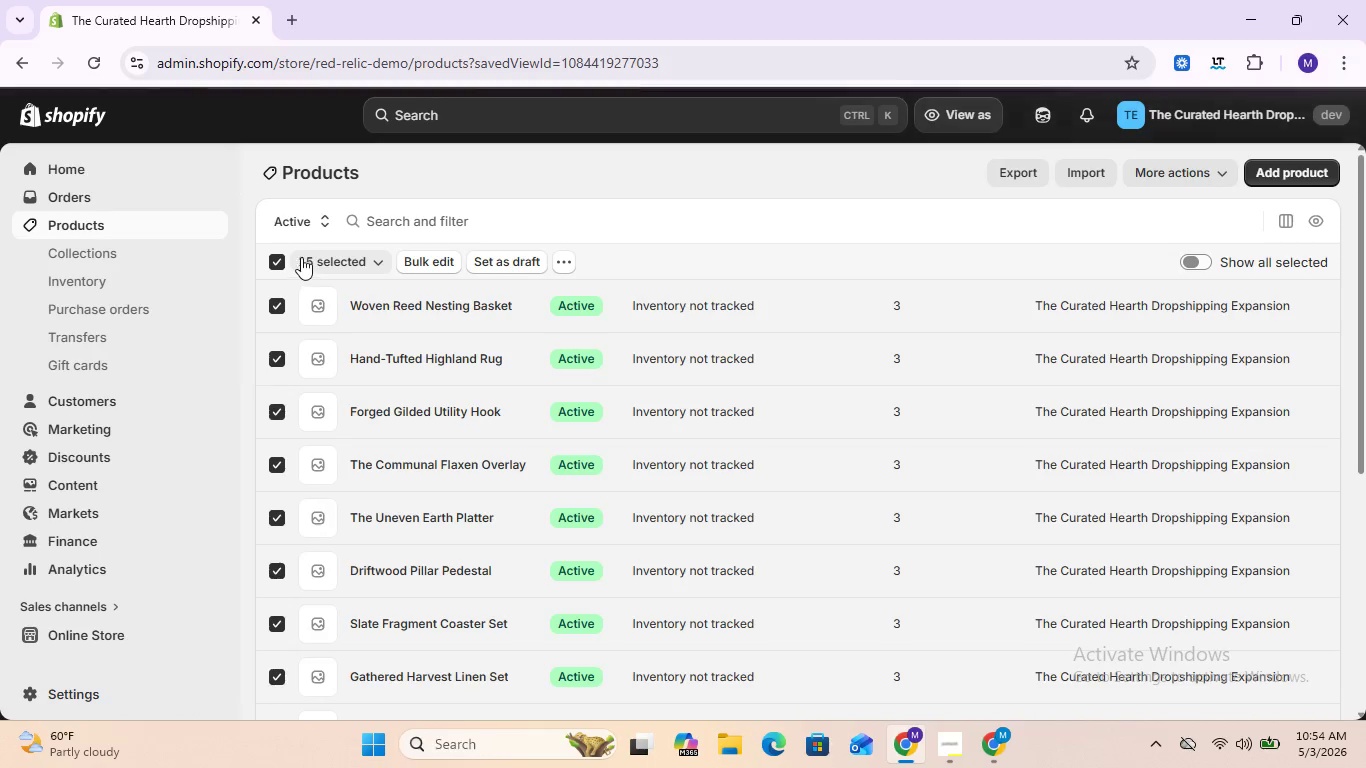 
left_click([325, 223])
 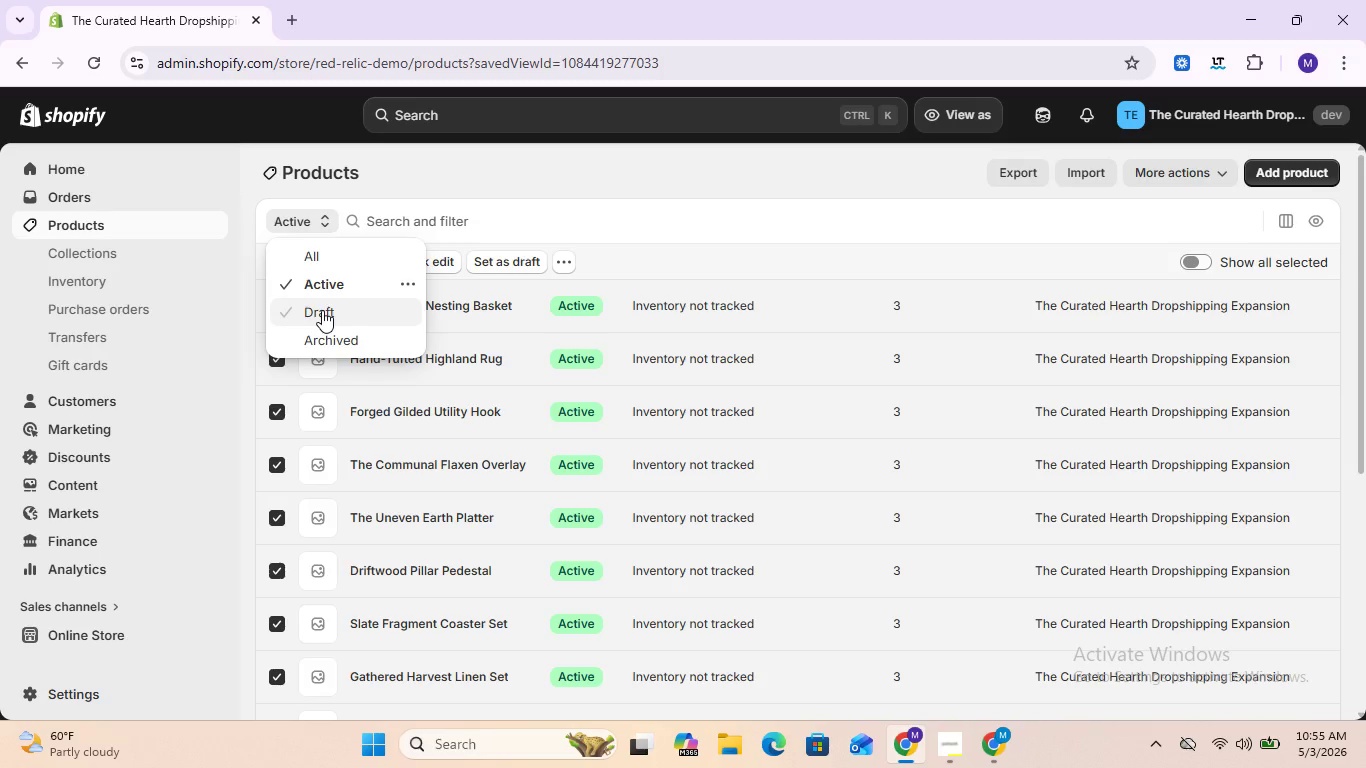 
left_click([322, 310])
 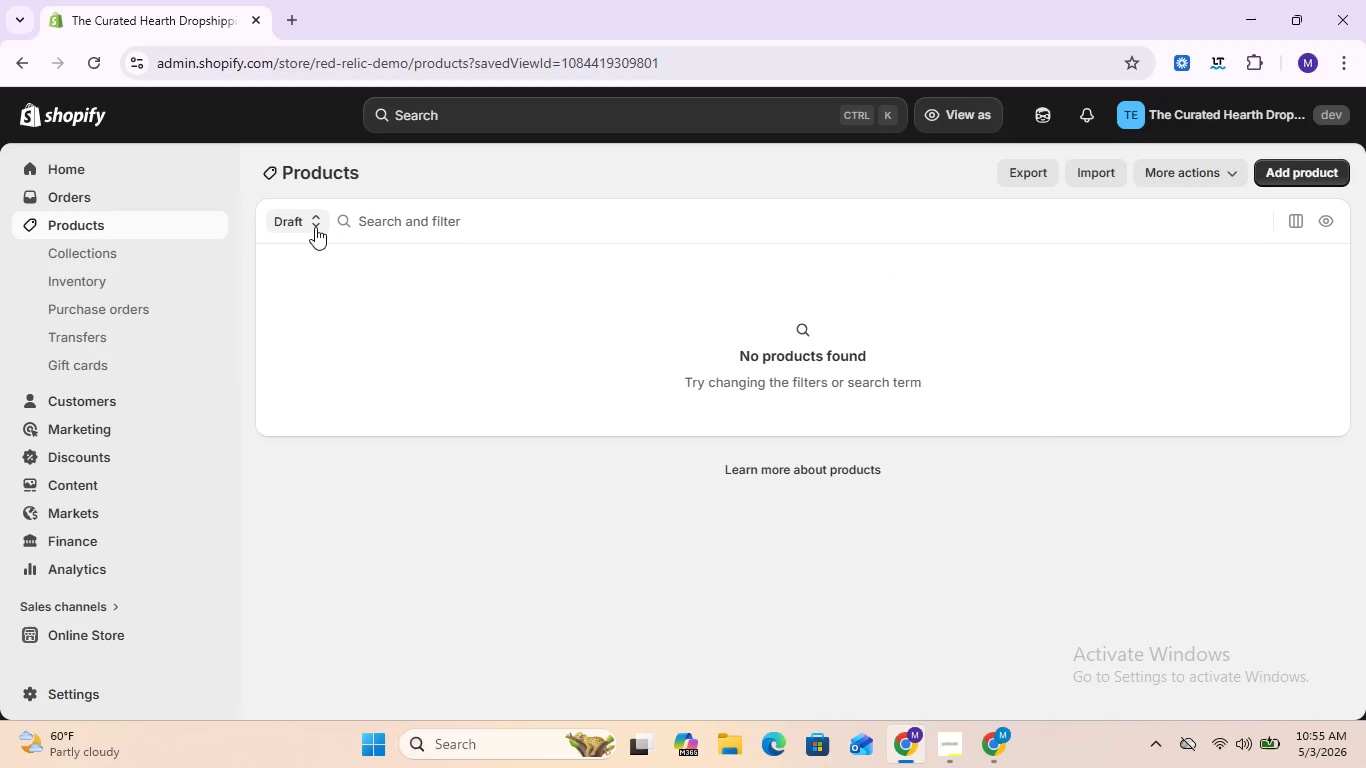 
left_click([313, 216])
 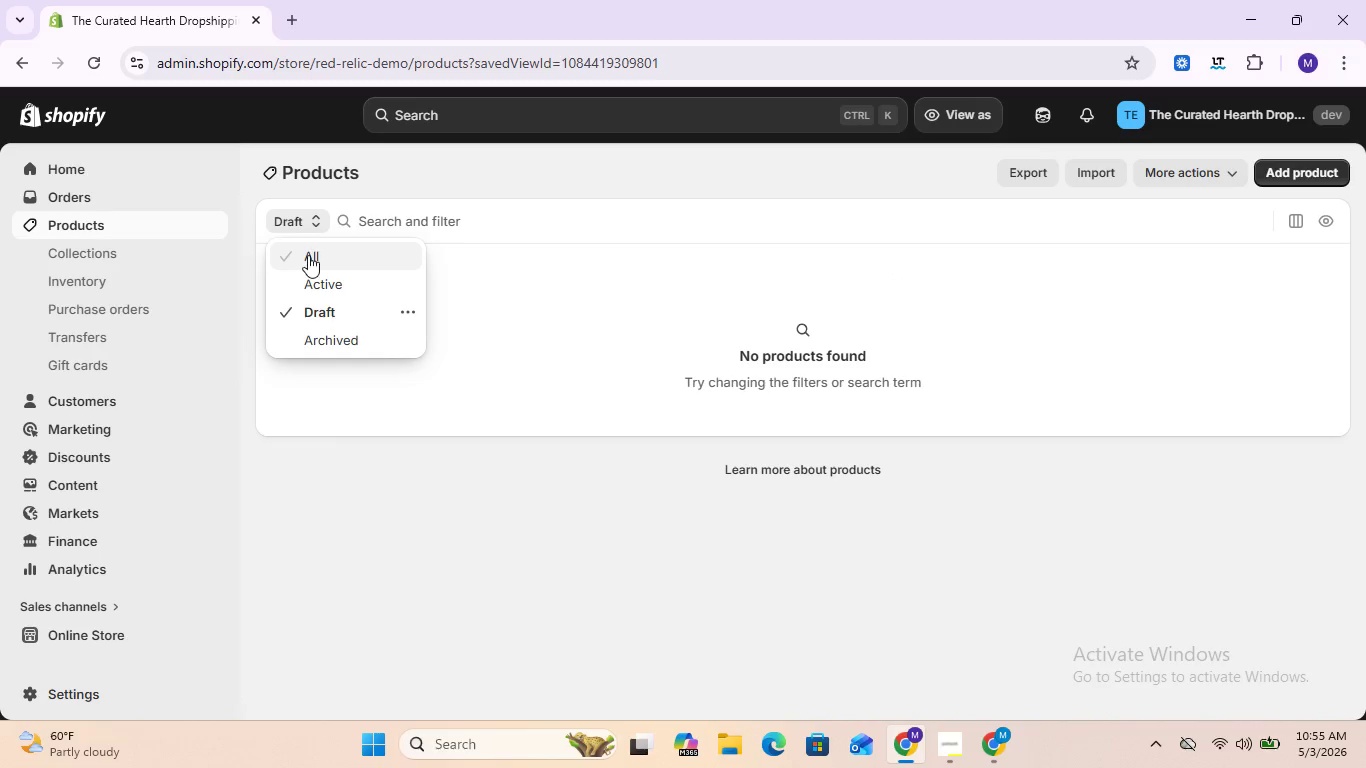 
left_click([308, 255])
 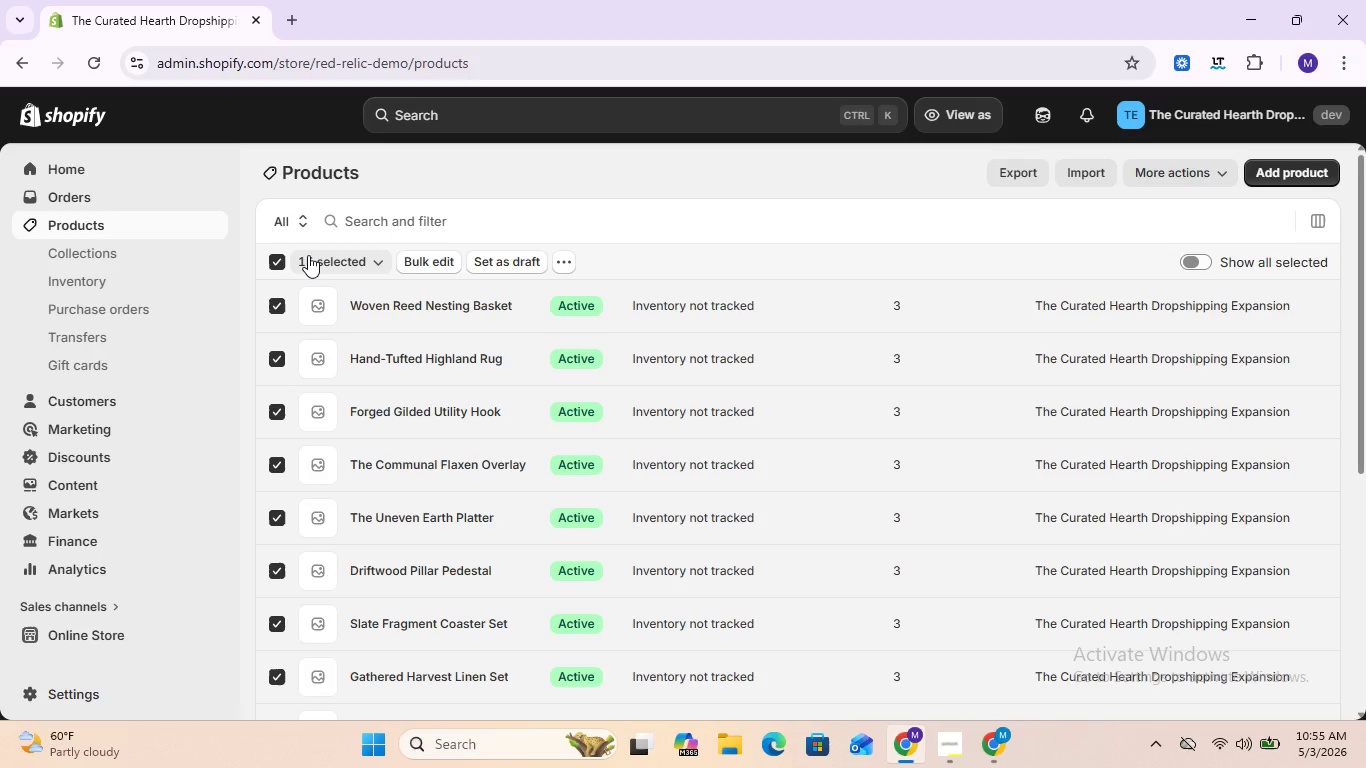 
wait(47.19)
 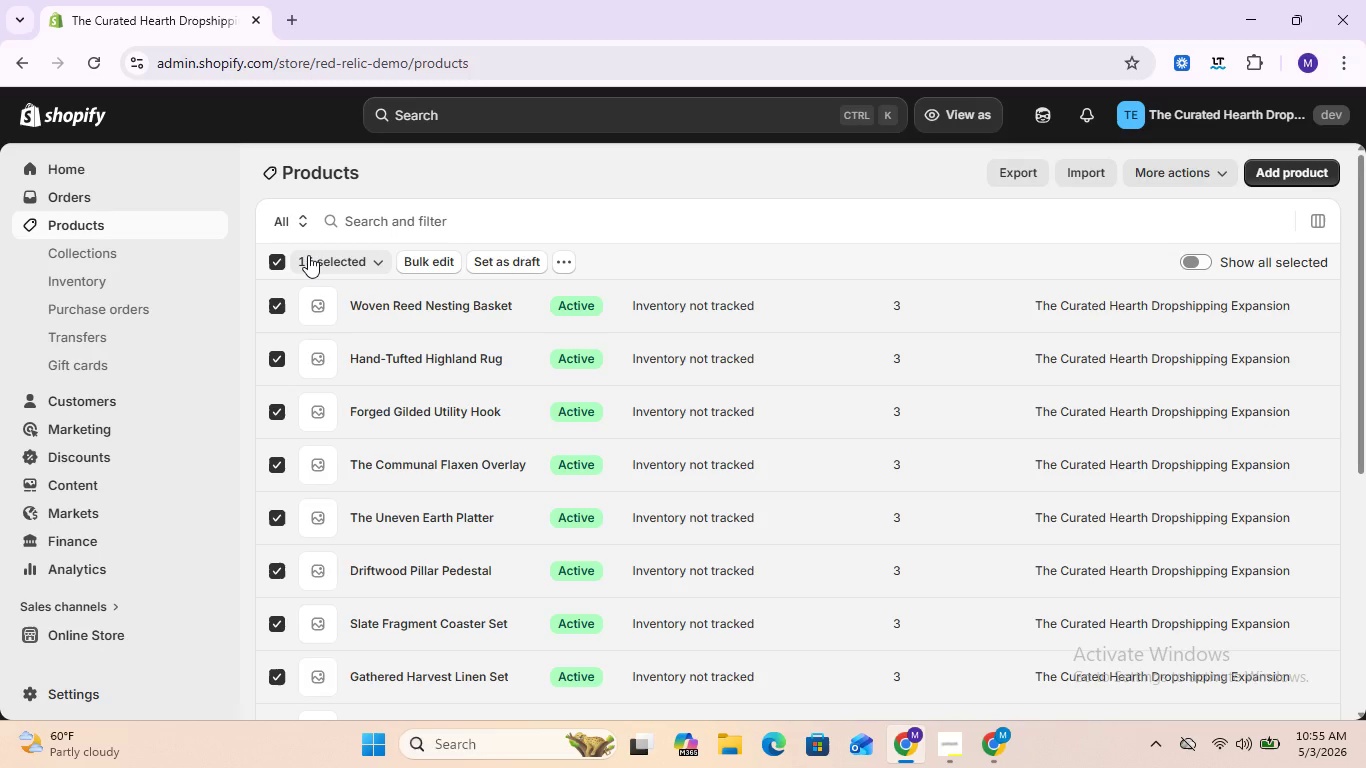 
left_click([560, 263])
 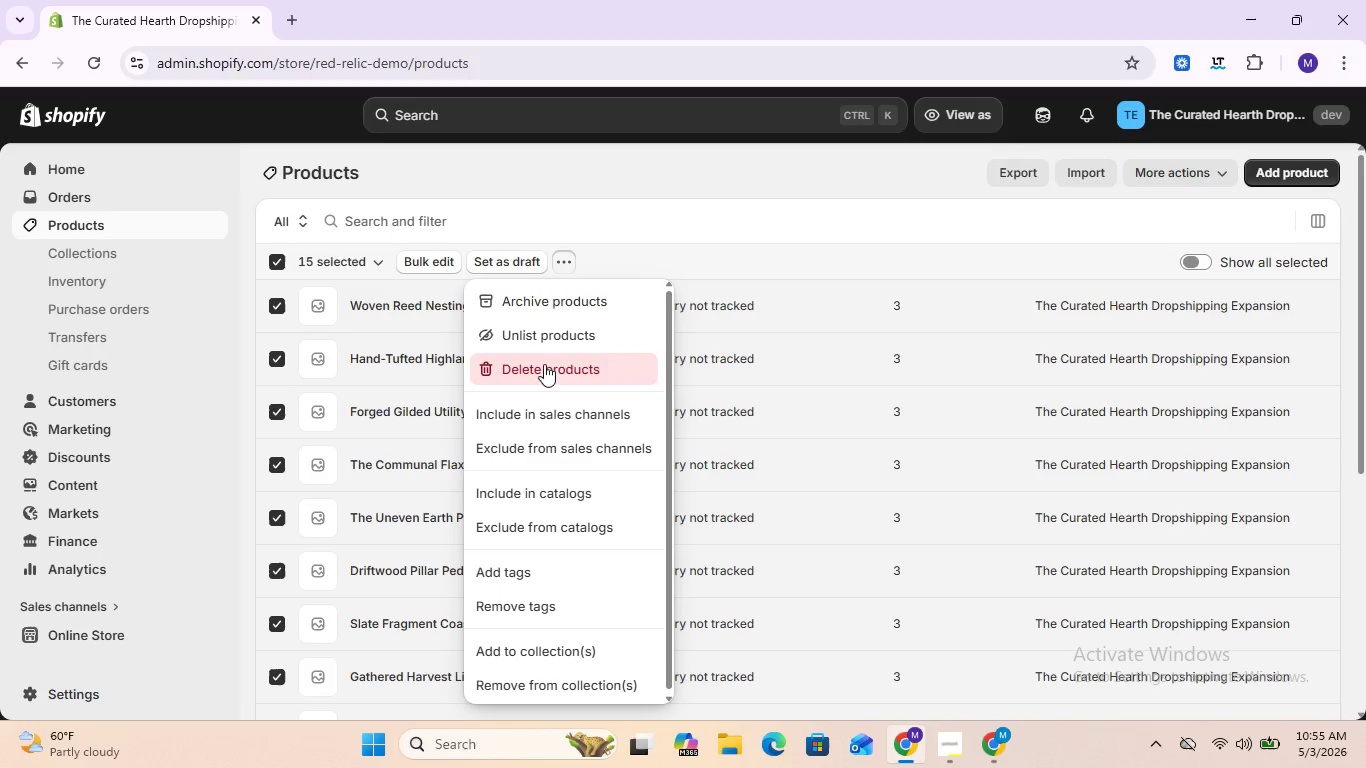 
left_click([544, 366])
 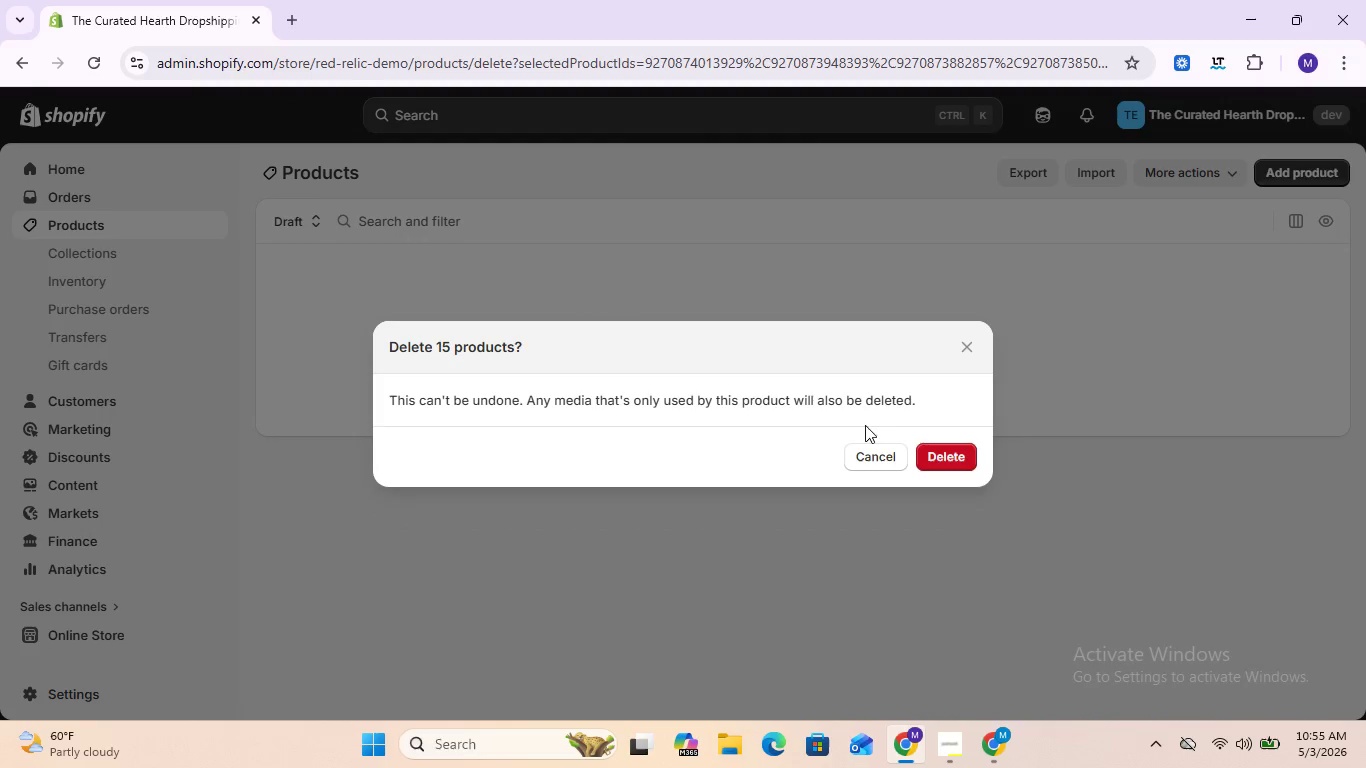 
left_click([946, 457])
 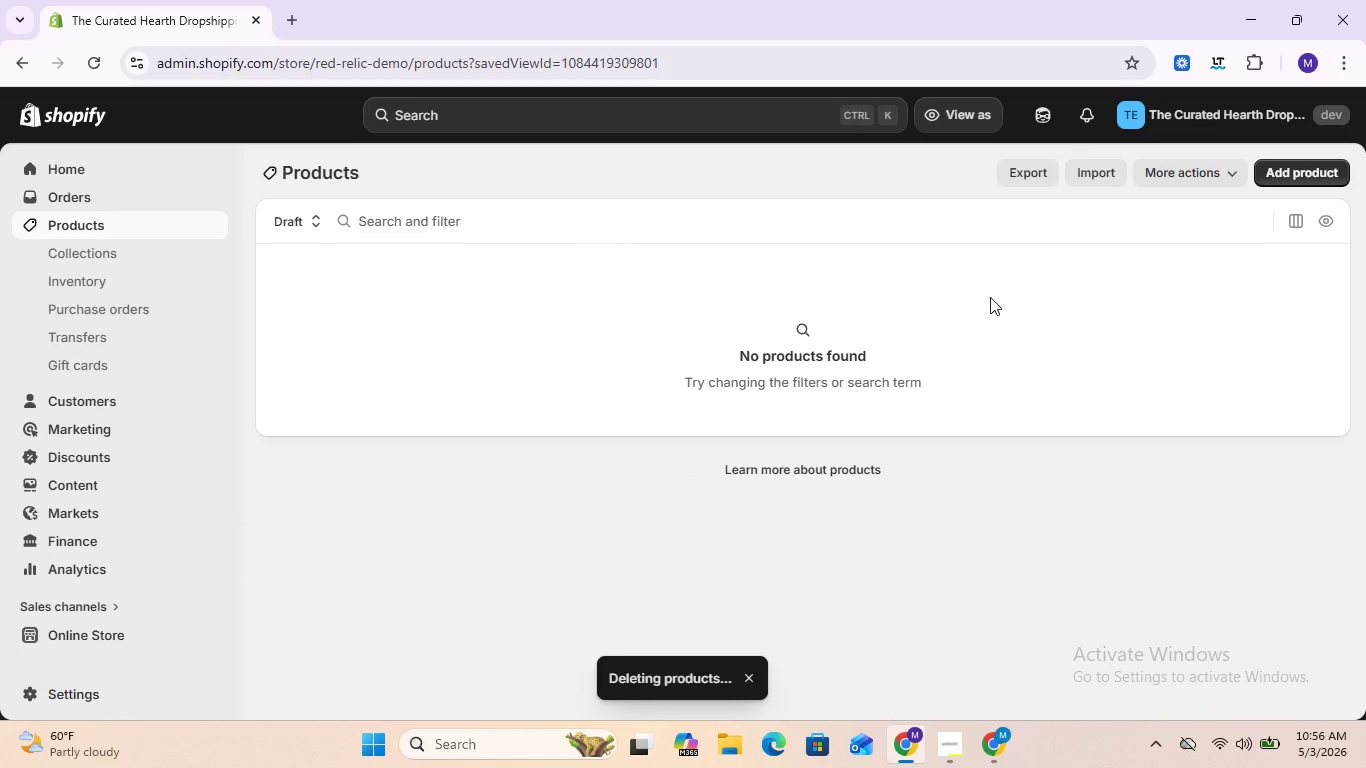 
wait(10.48)
 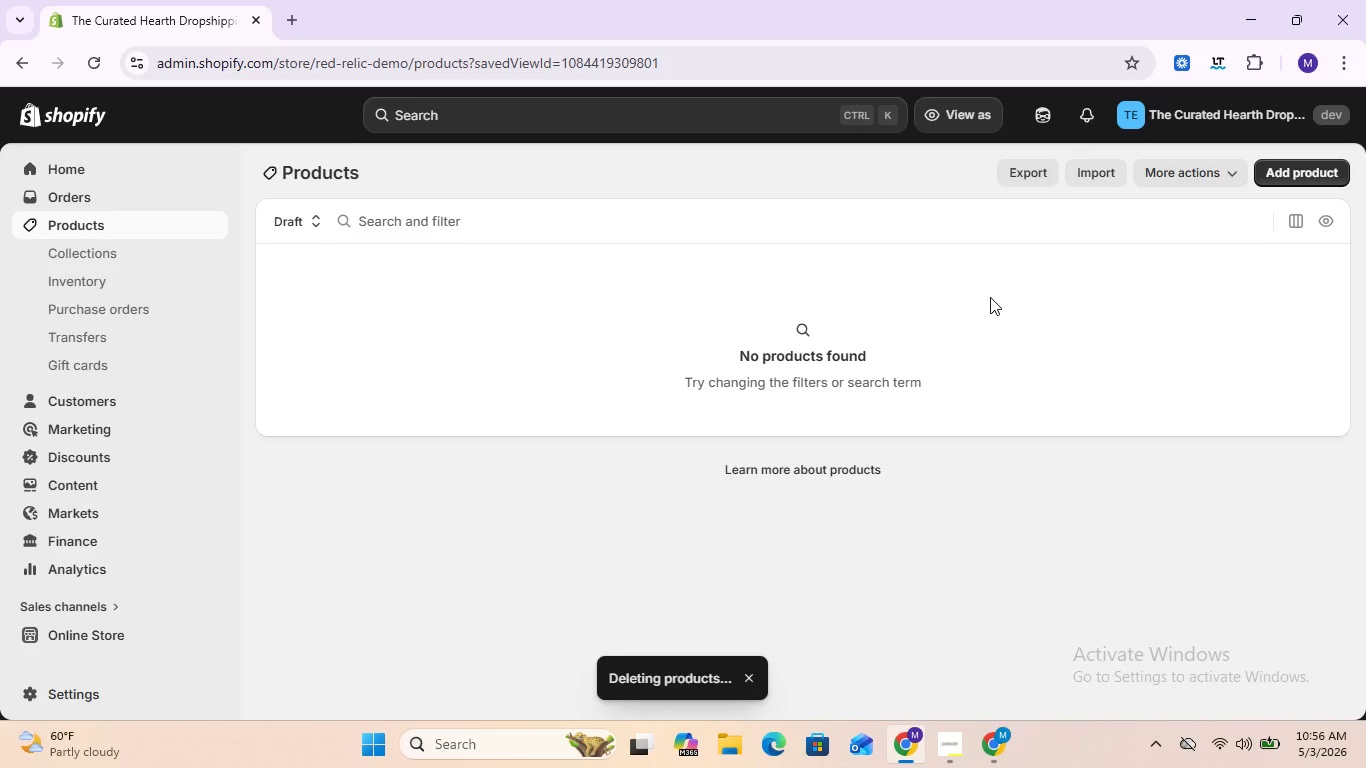 
left_click([483, 369])
 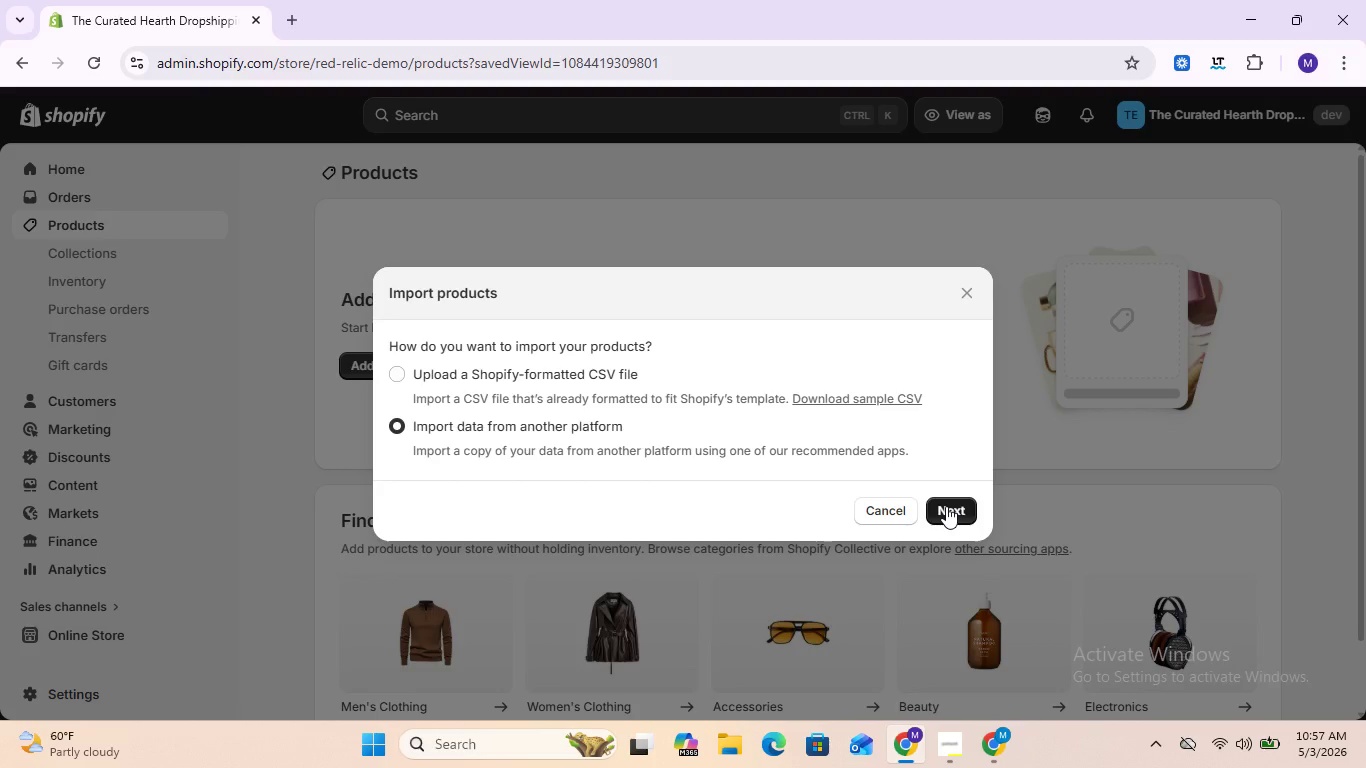 
wait(80.2)
 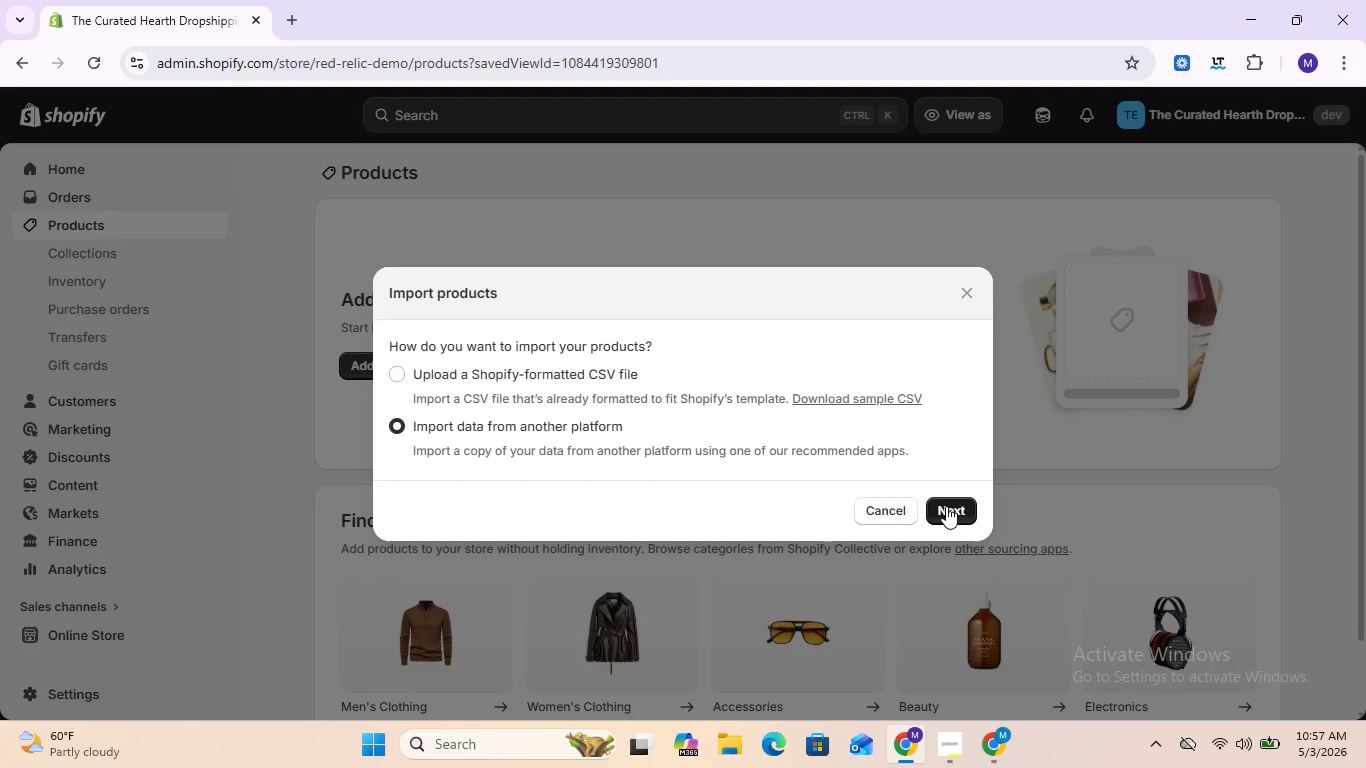 
left_click([944, 511])
 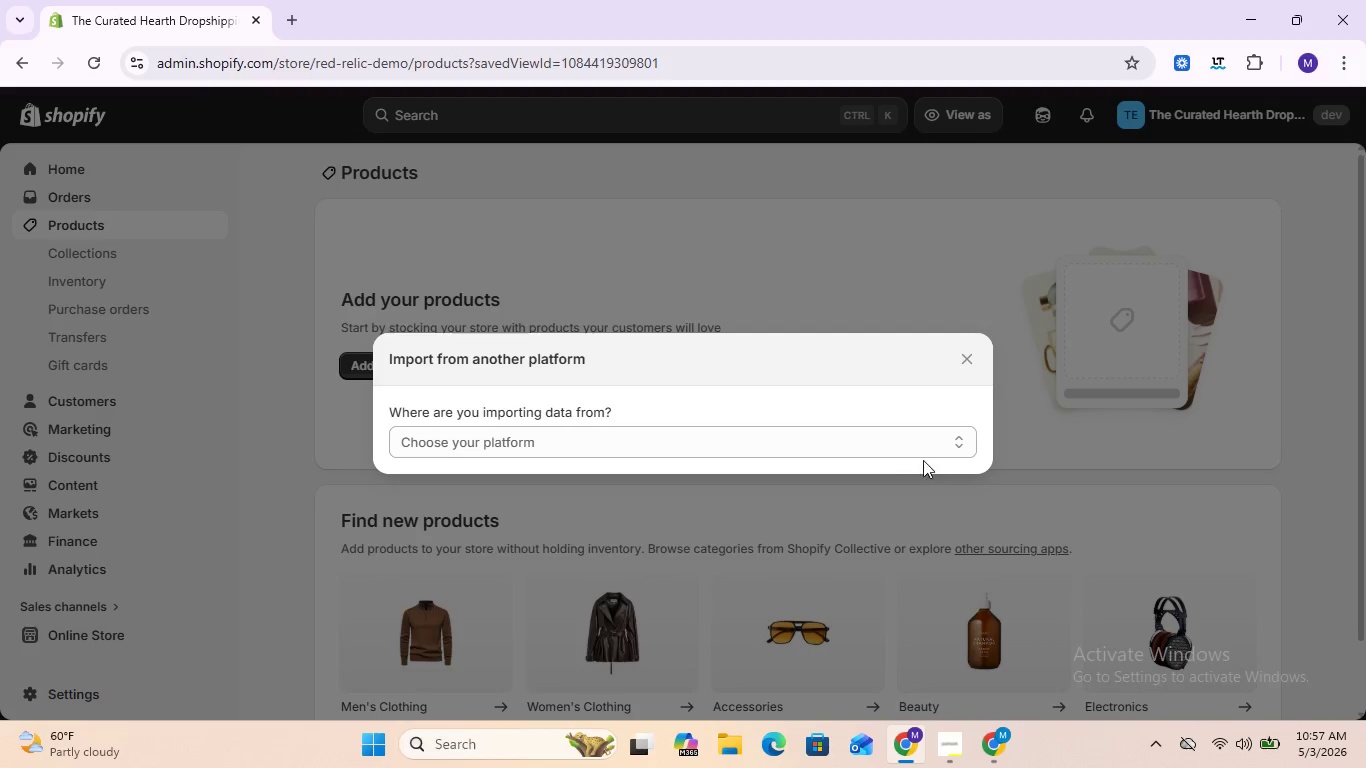 
left_click([935, 437])
 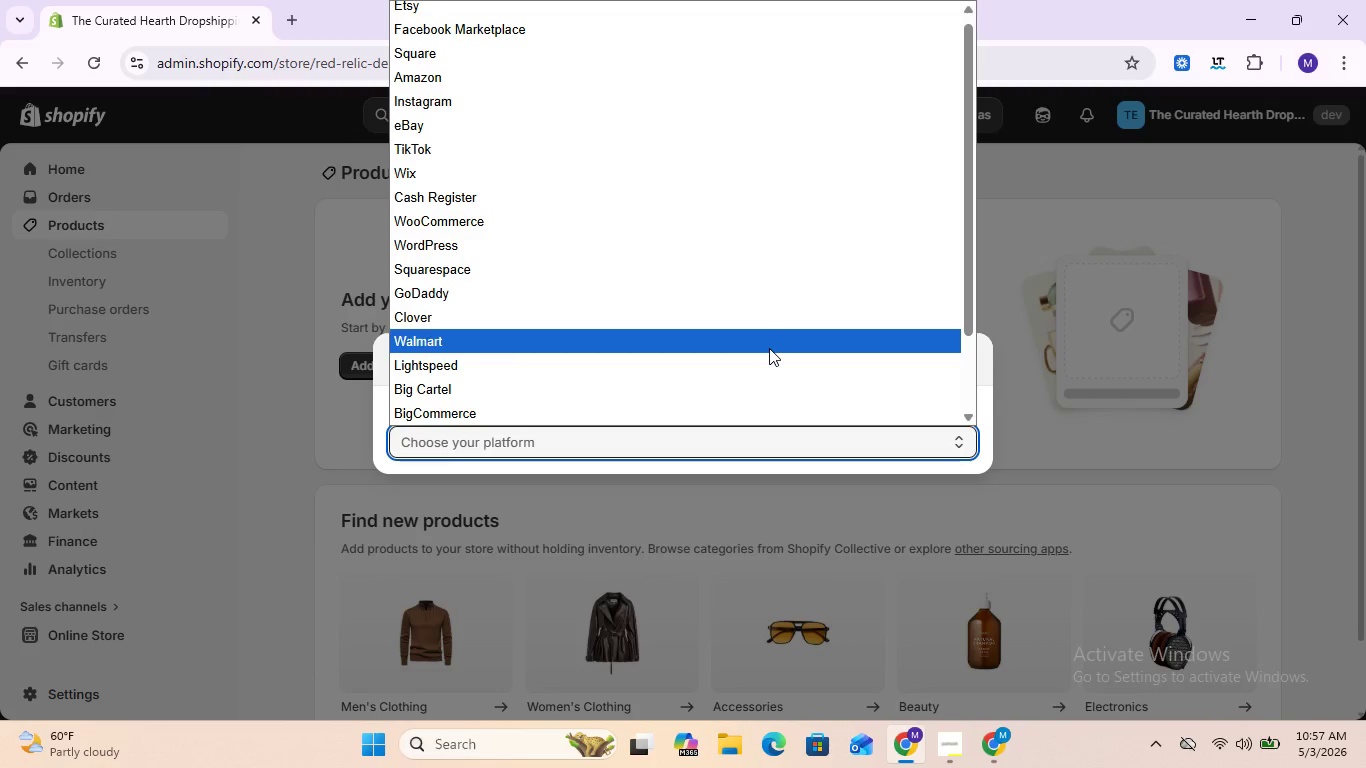 
scroll: coordinate [769, 348], scroll_direction: none, amount: 0.0
 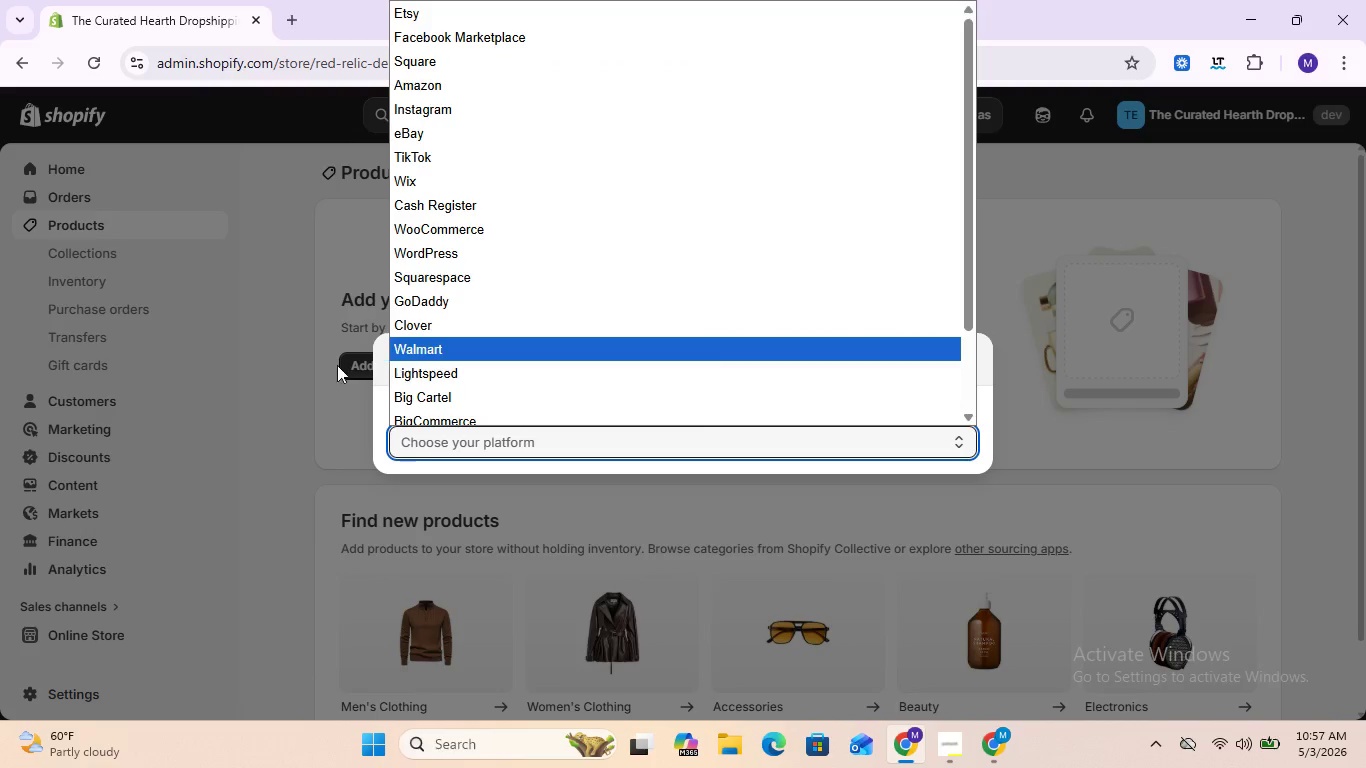 
left_click([259, 406])
 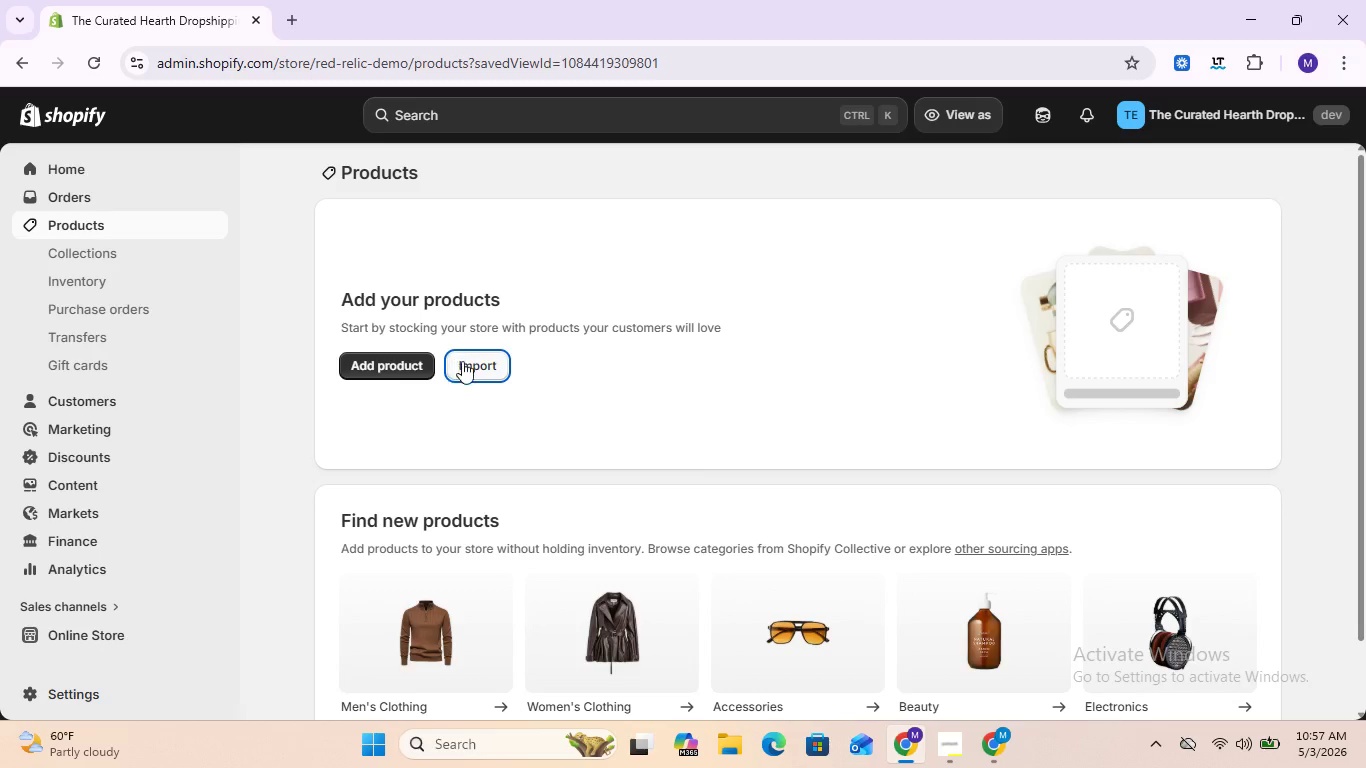 
left_click([469, 363])
 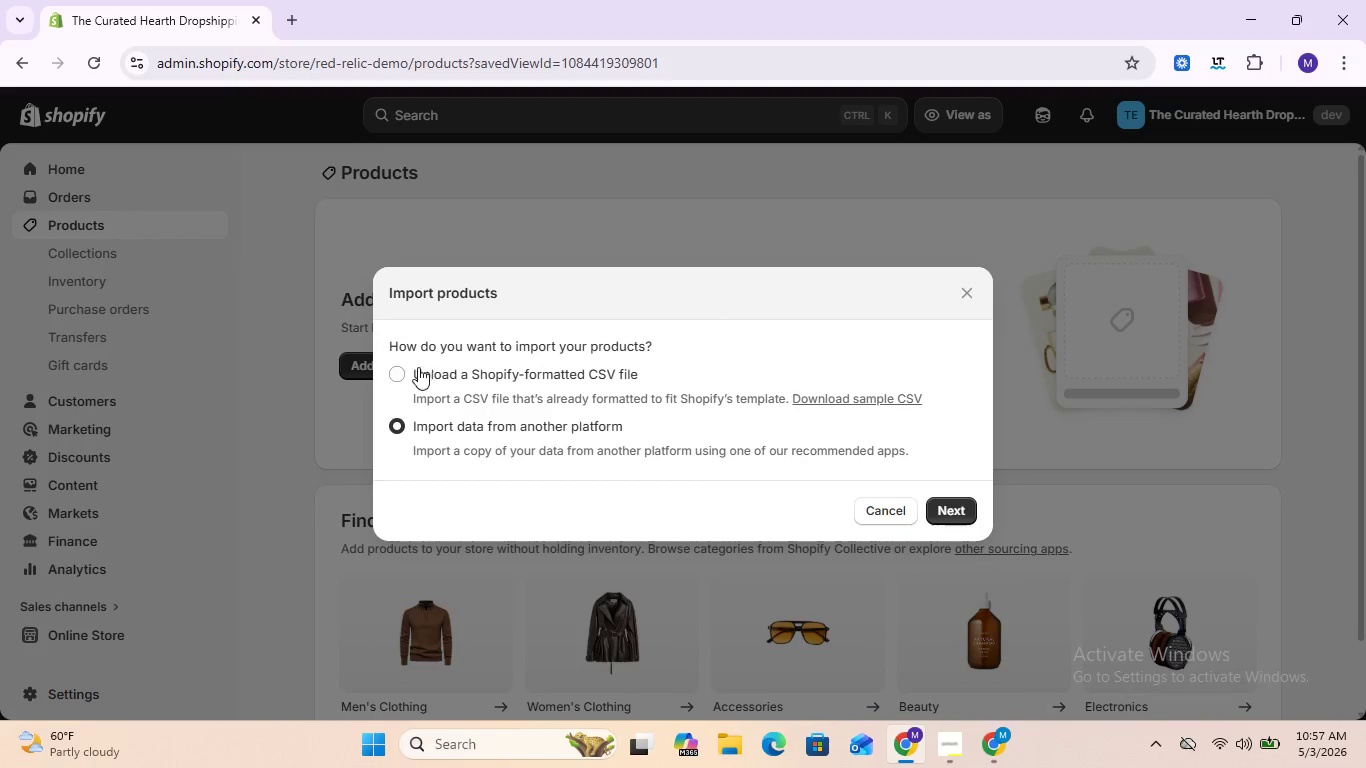 
left_click([400, 378])
 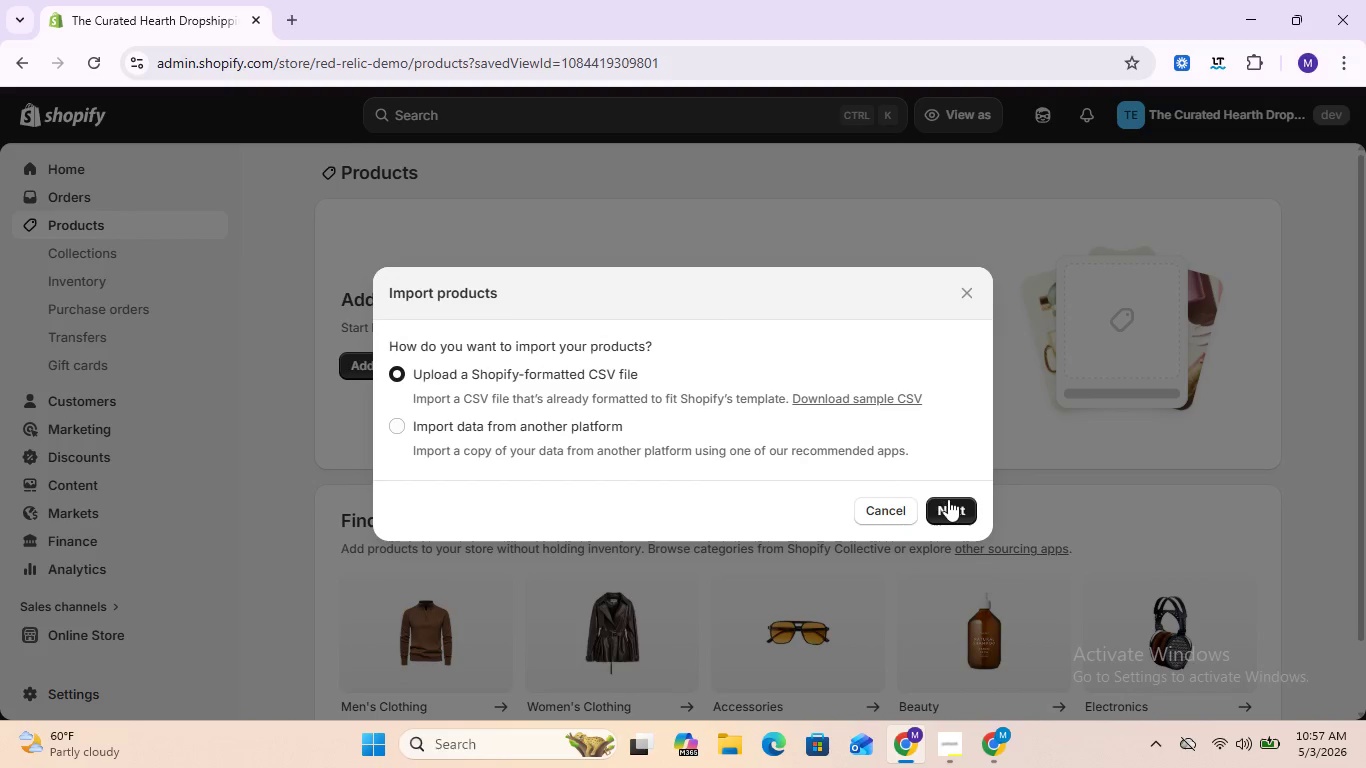 
left_click([948, 499])
 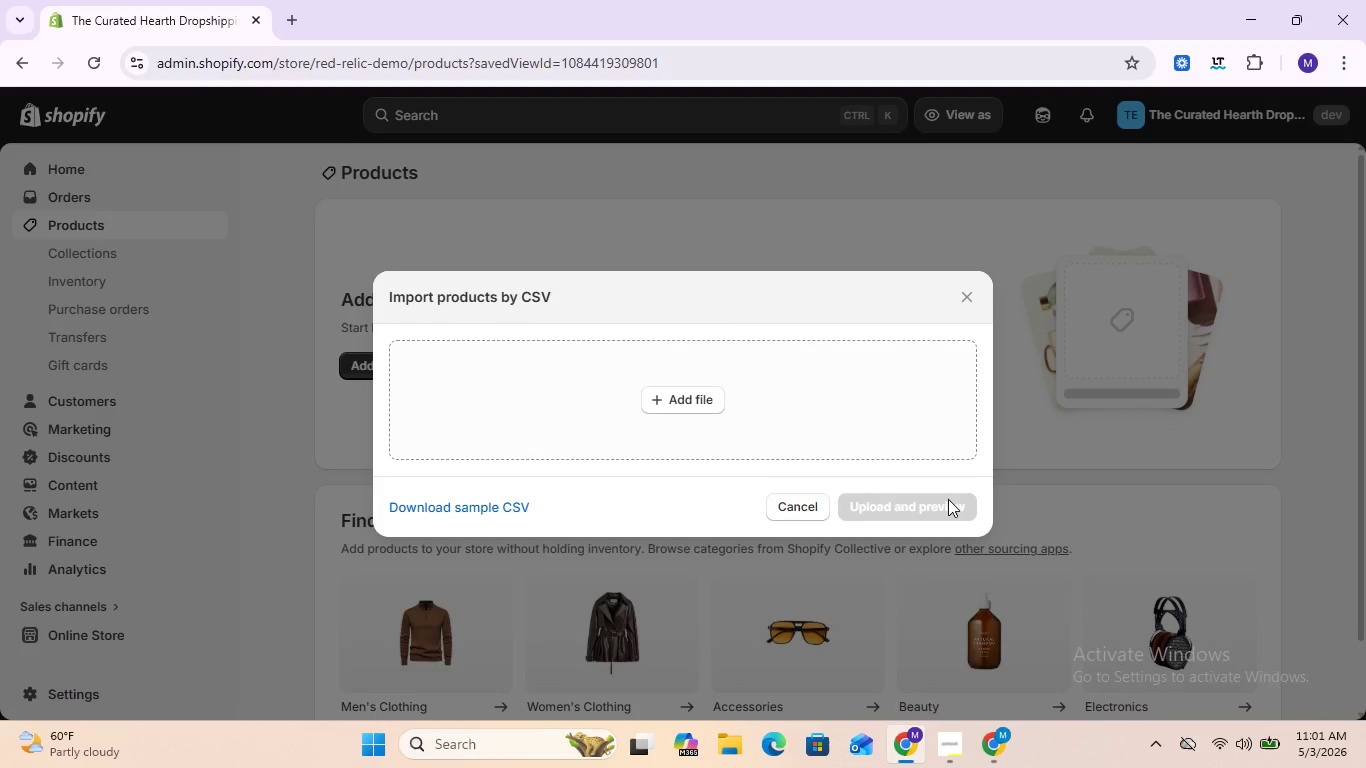 
wait(212.64)
 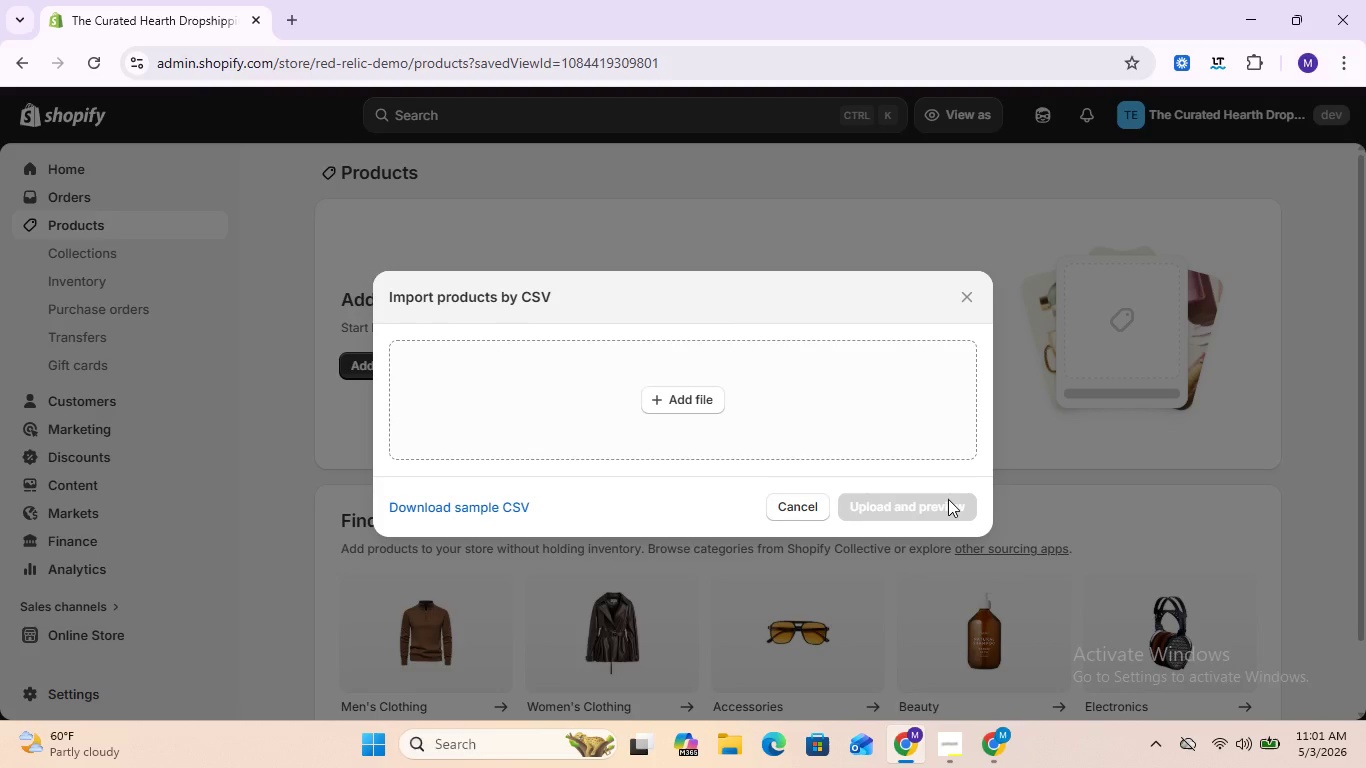 
left_click([962, 297])
 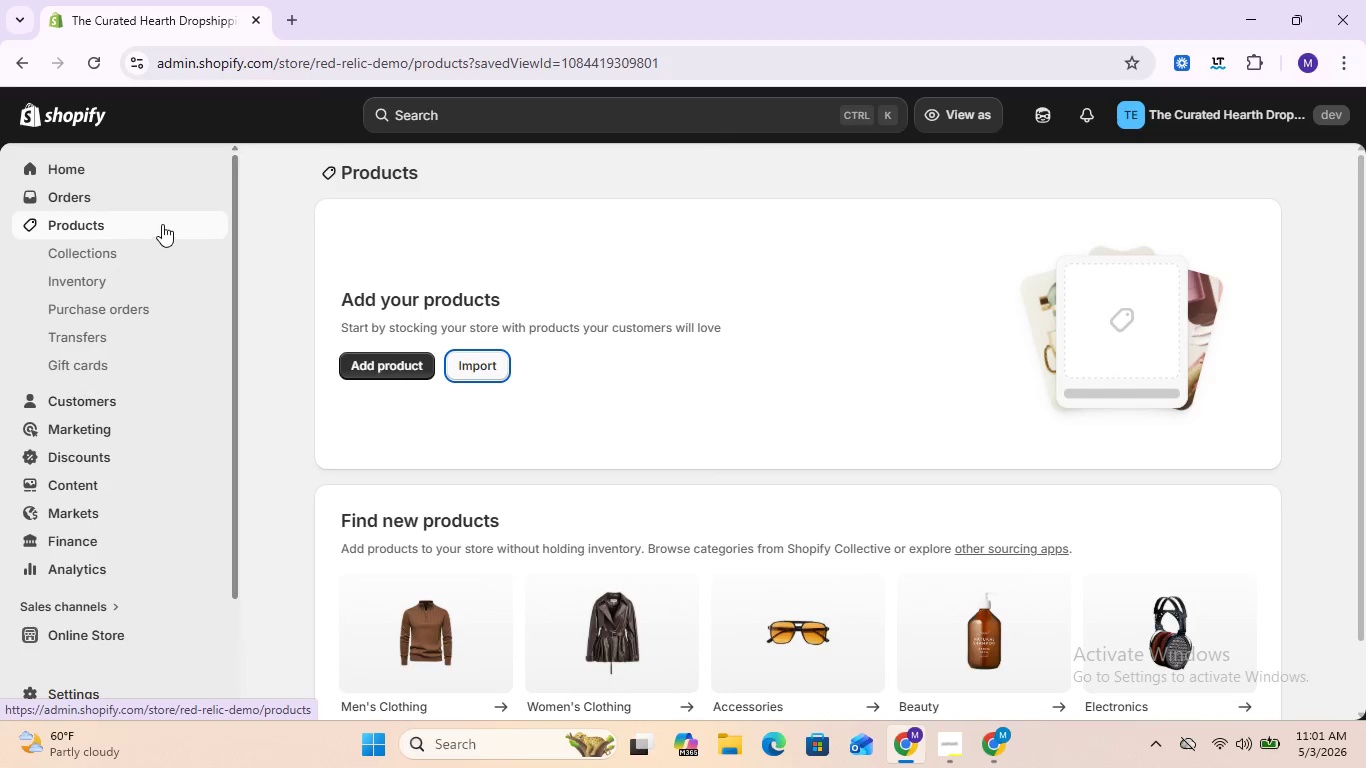 
scroll: coordinate [549, 260], scroll_direction: up, amount: 5.0
 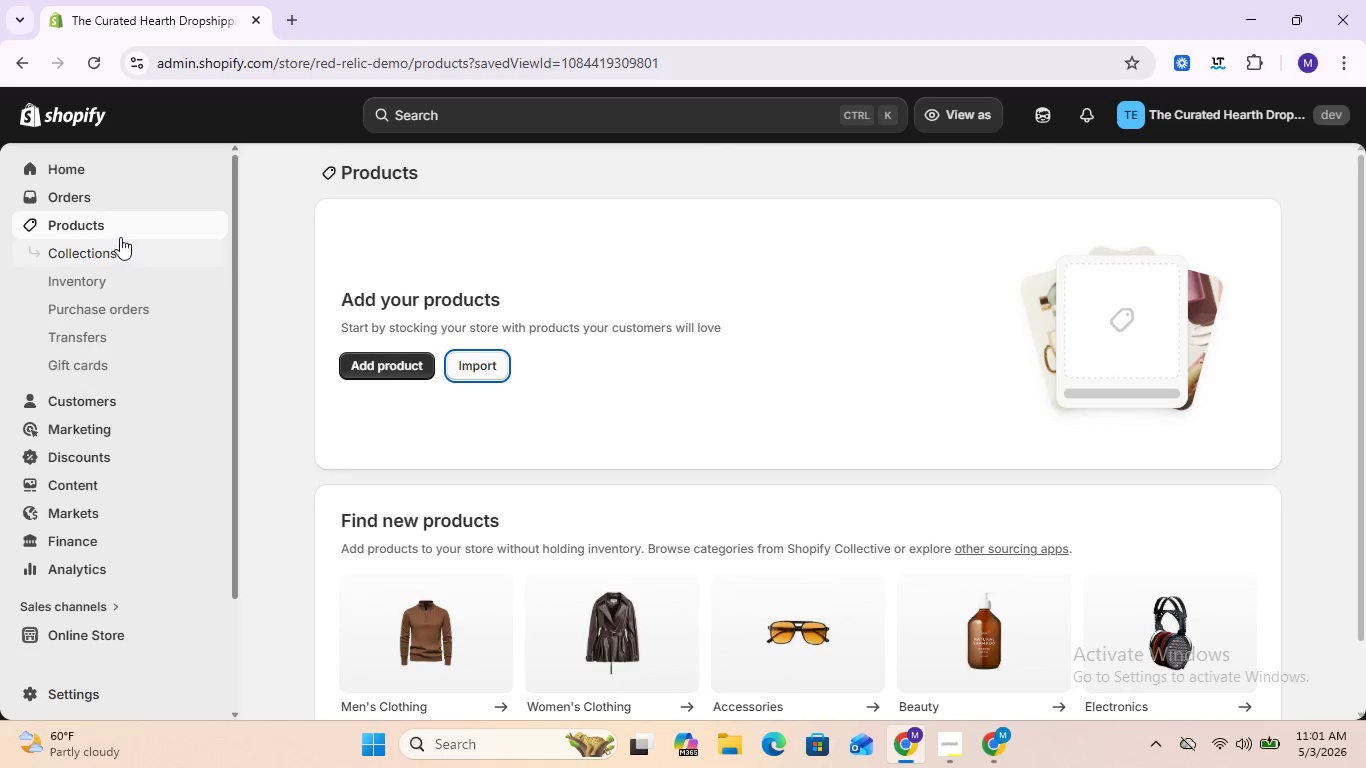 
left_click([120, 228])
 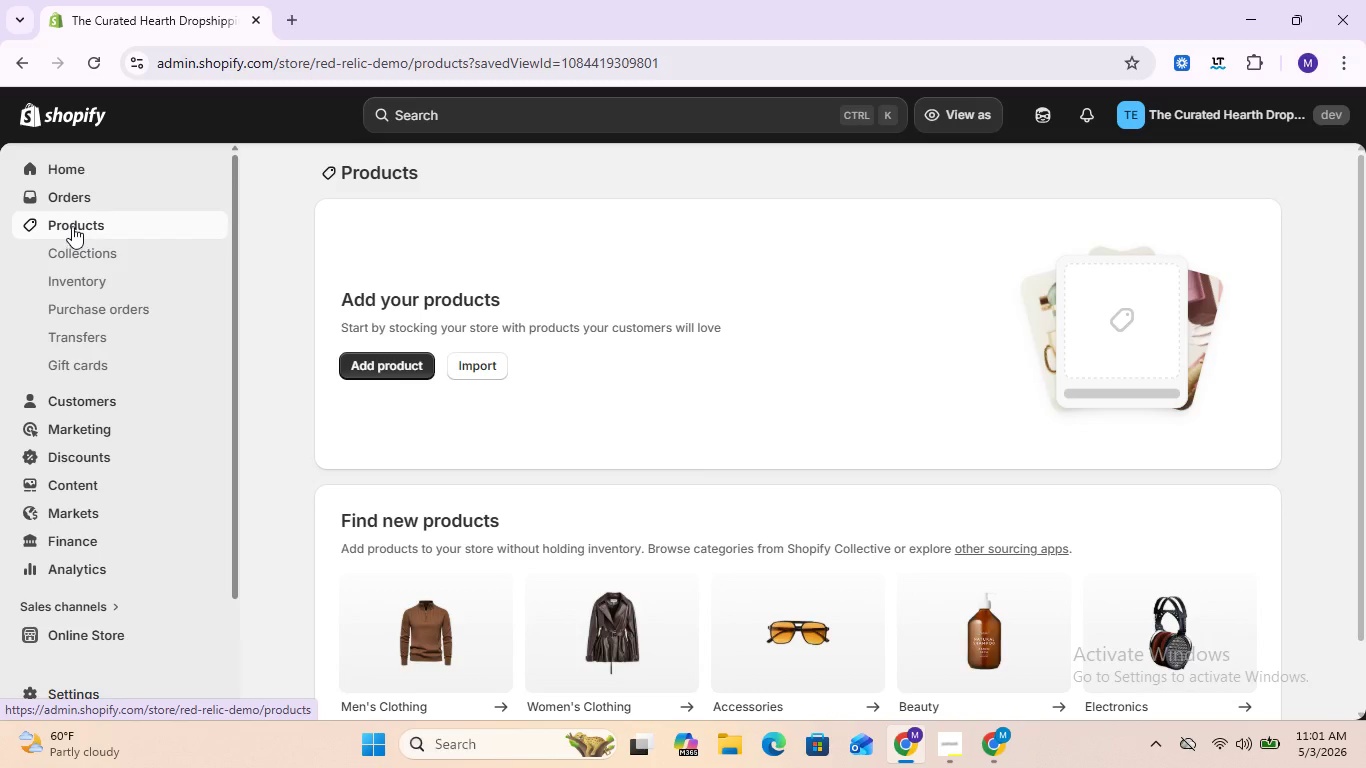 
left_click([81, 223])
 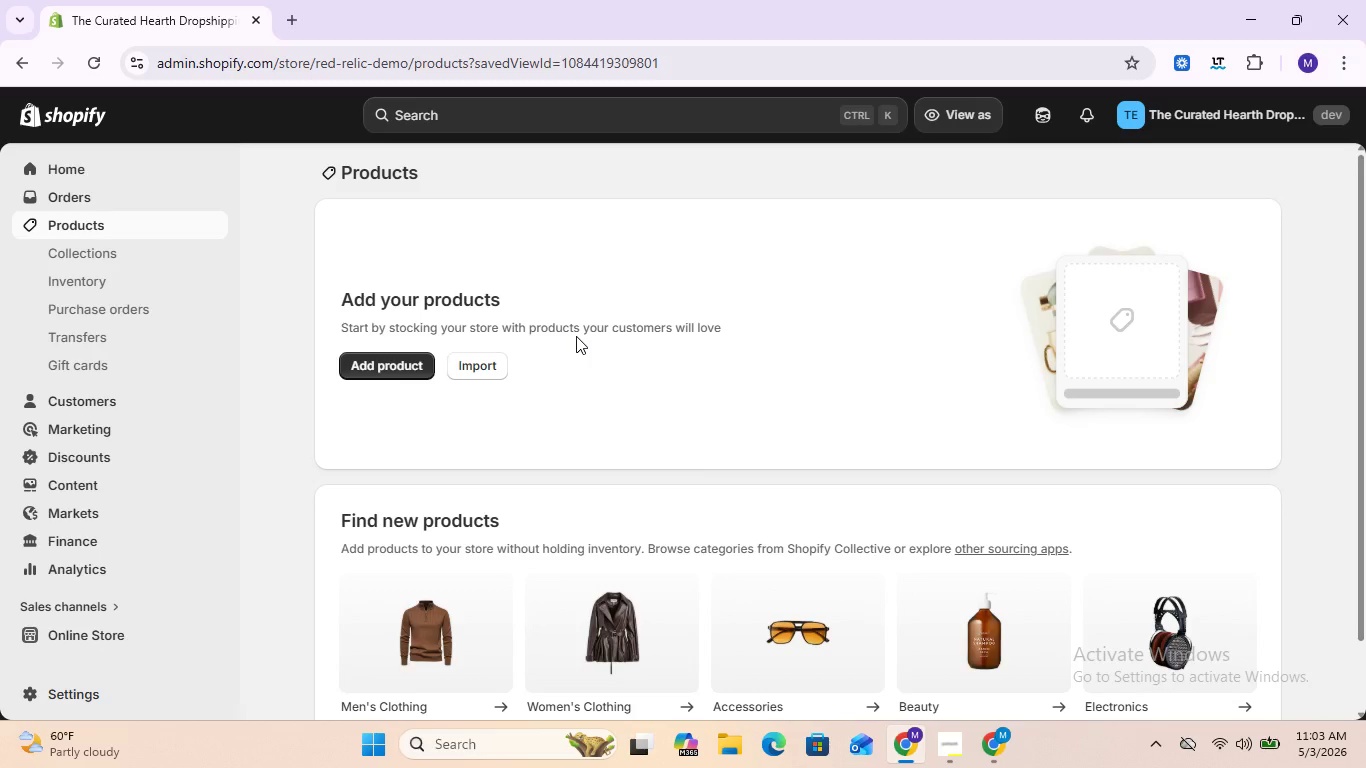 
wait(101.73)
 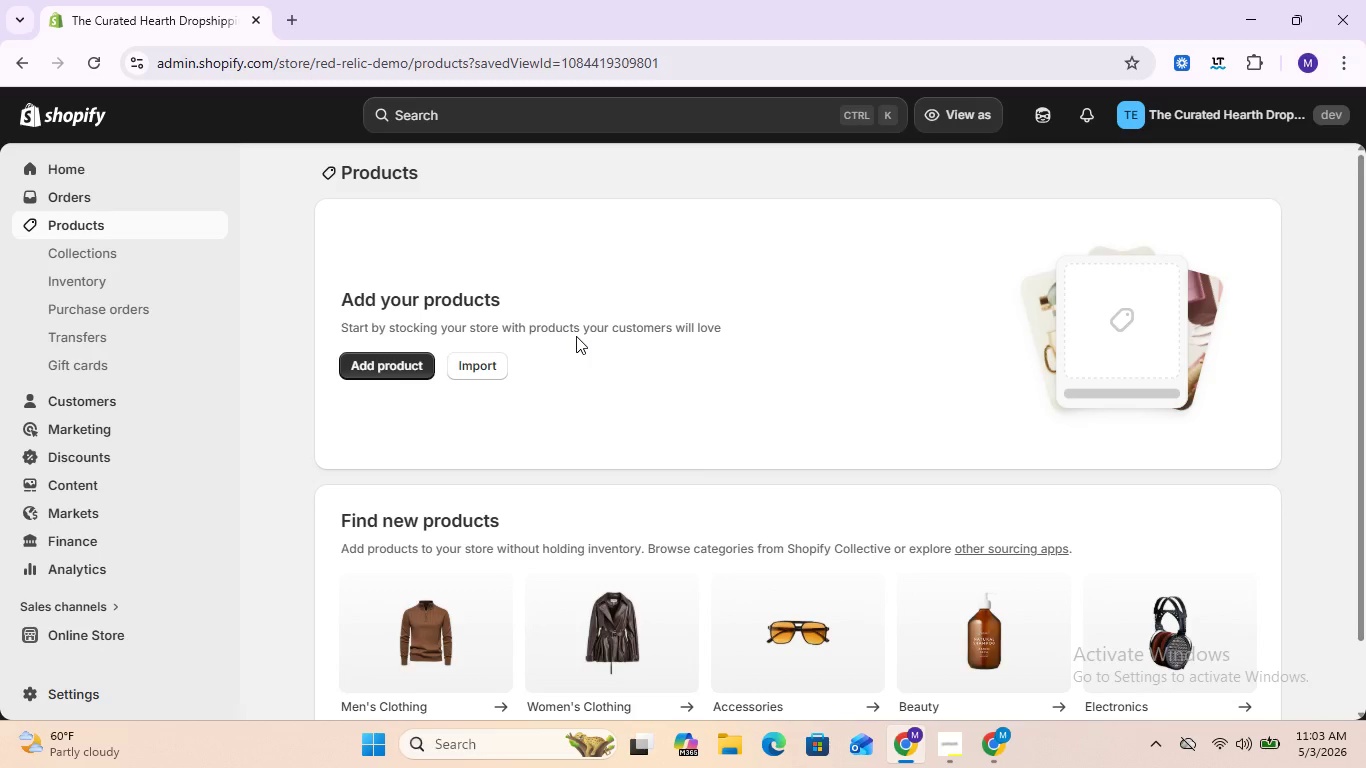 
scroll: coordinate [539, 374], scroll_direction: up, amount: 2.0
 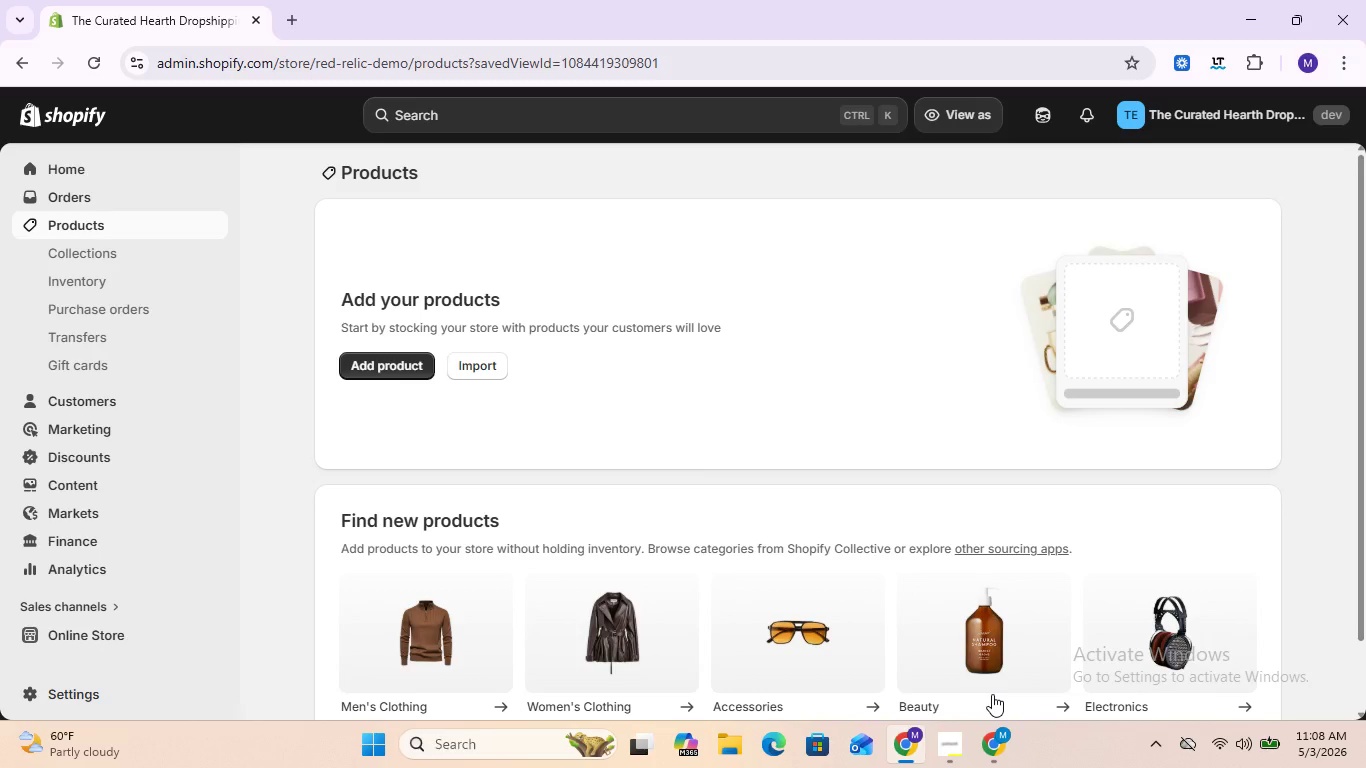 
wait(338.78)
 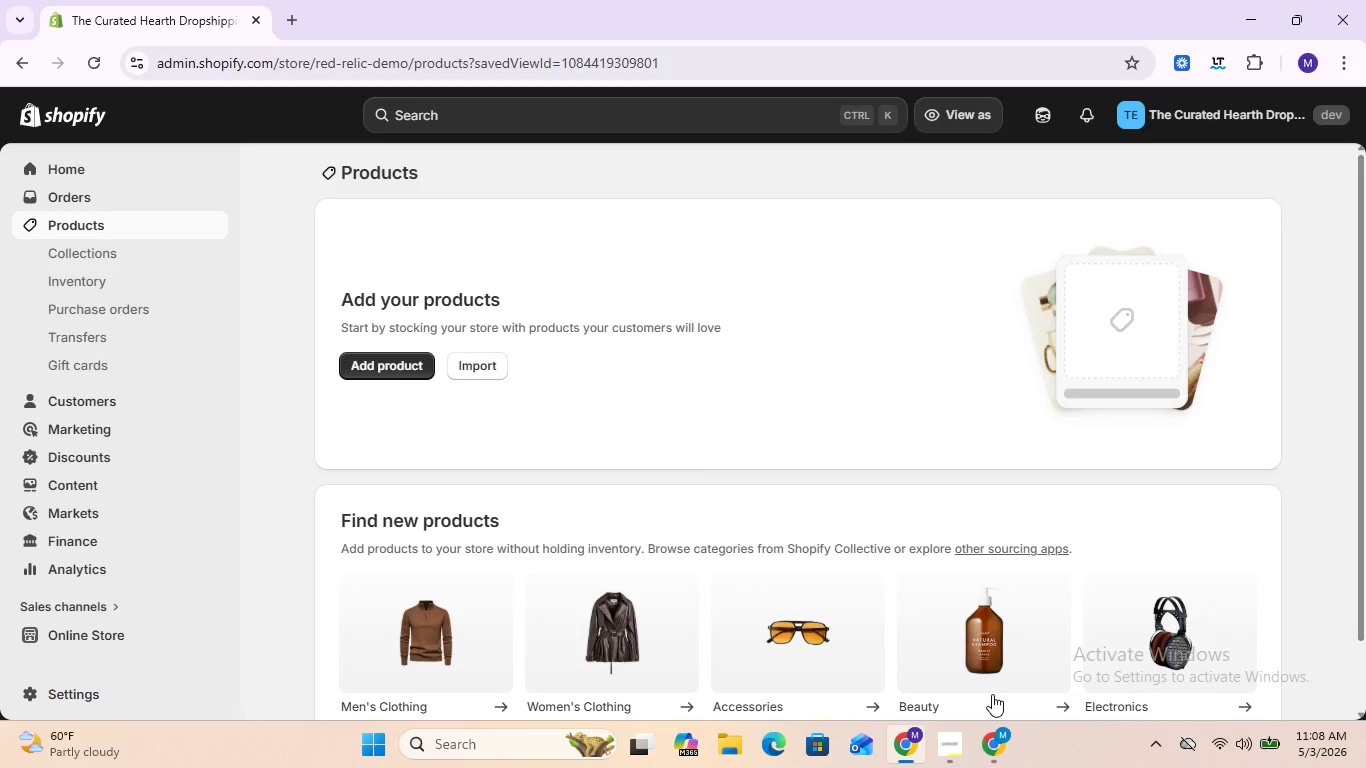 
mouse_move([978, 740])
 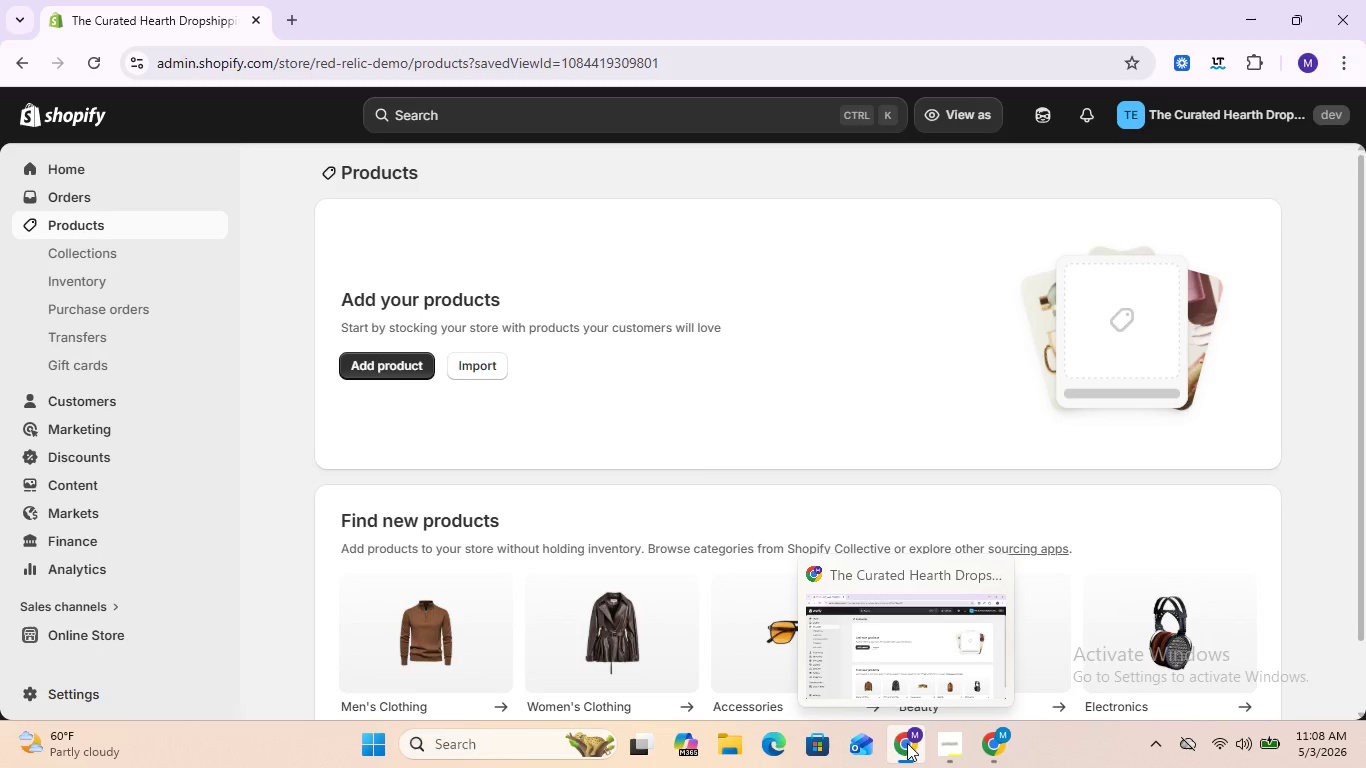 
left_click([907, 743])
 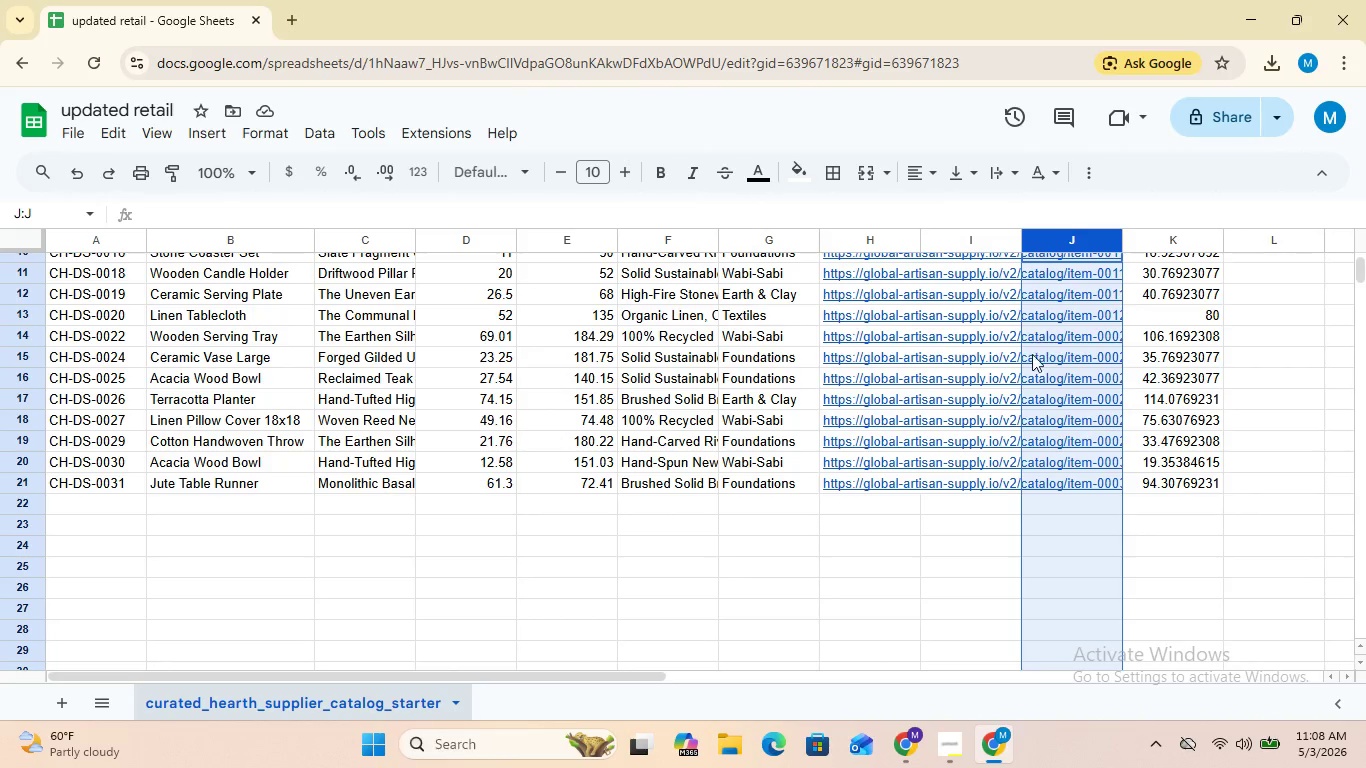 
left_click([903, 741])
 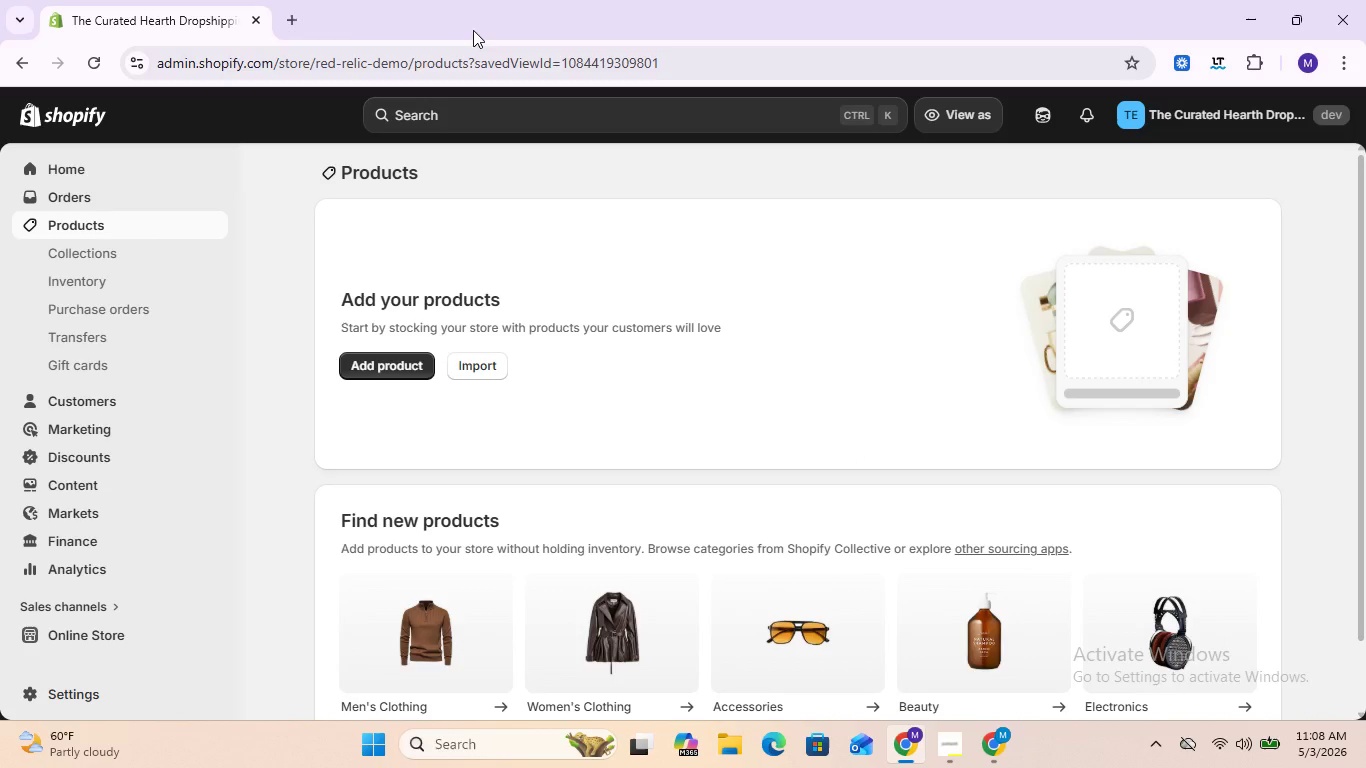 
left_click([291, 14])
 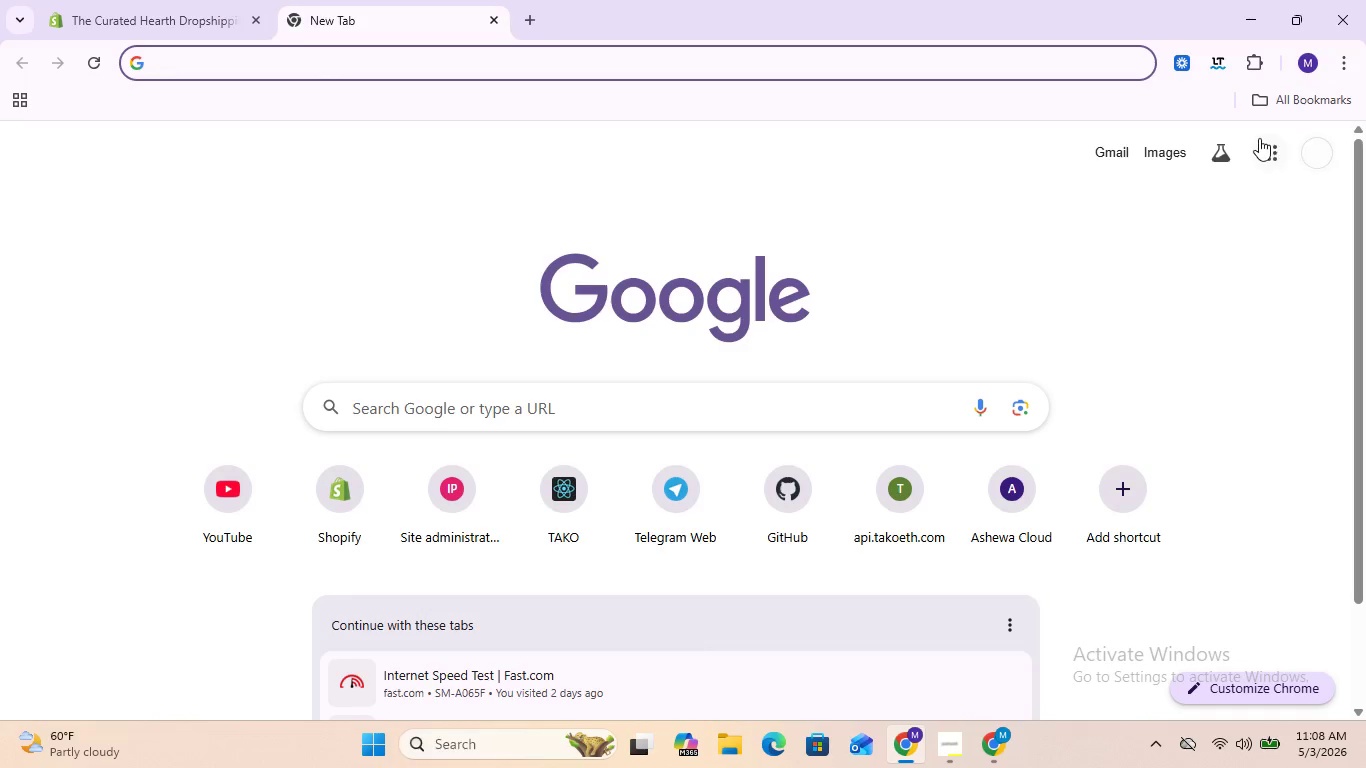 
left_click([1260, 151])
 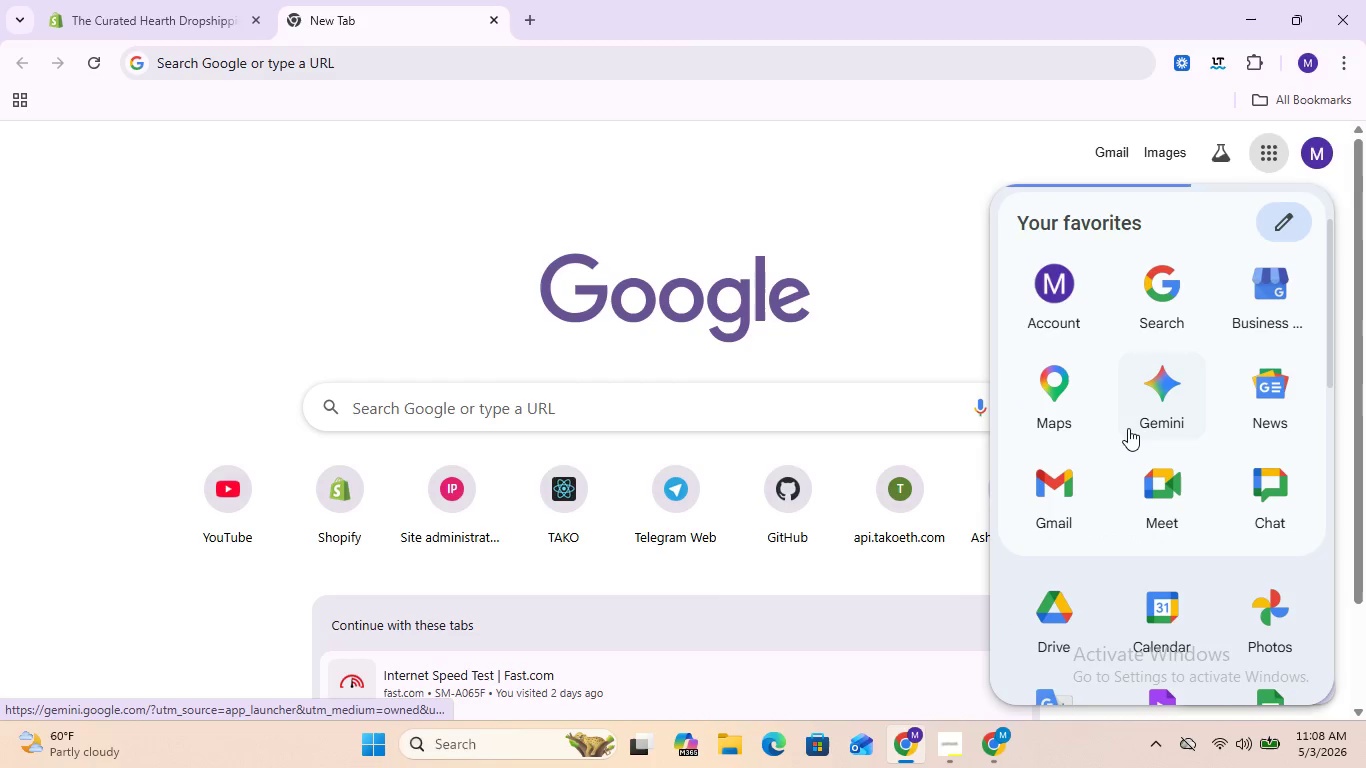 
scroll: coordinate [1128, 428], scroll_direction: down, amount: 1.0
 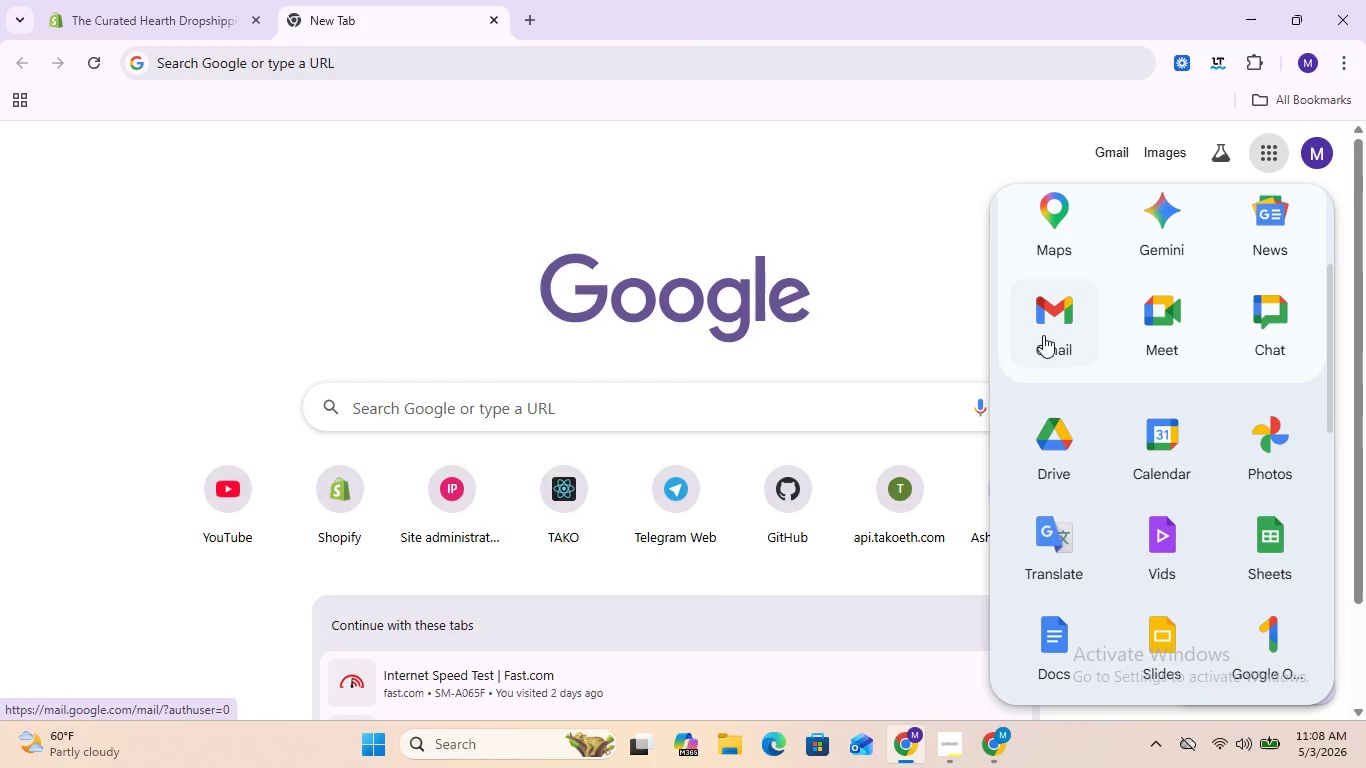 
left_click([1043, 335])
 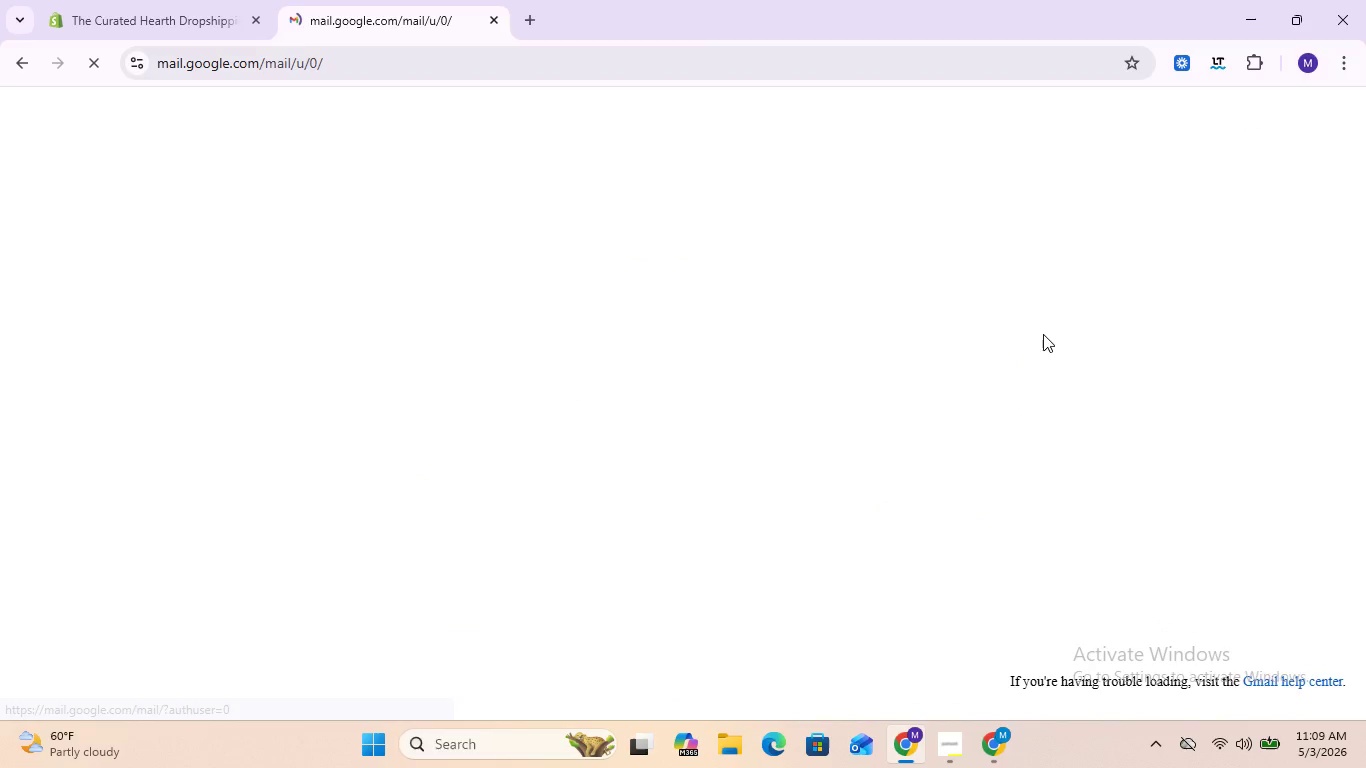 
left_click([1043, 334])
 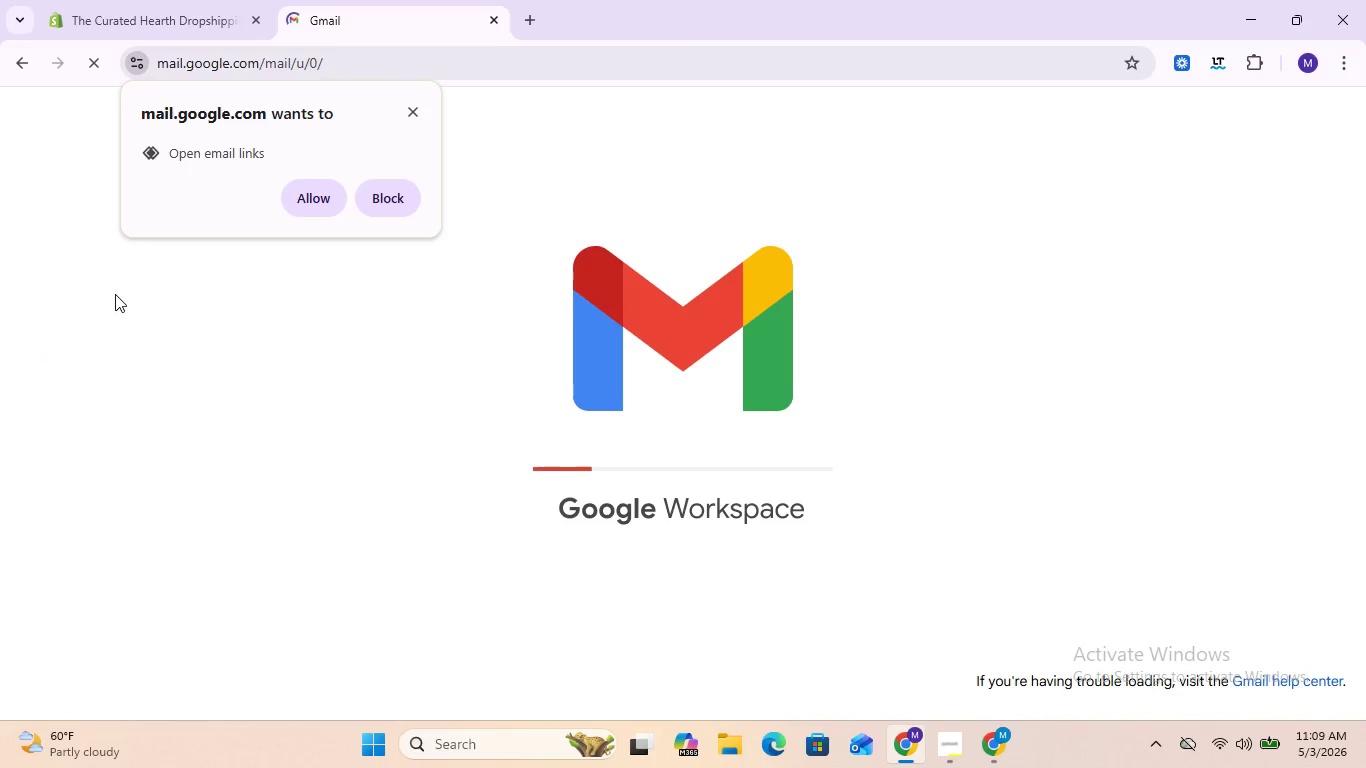 
left_click([412, 391])
 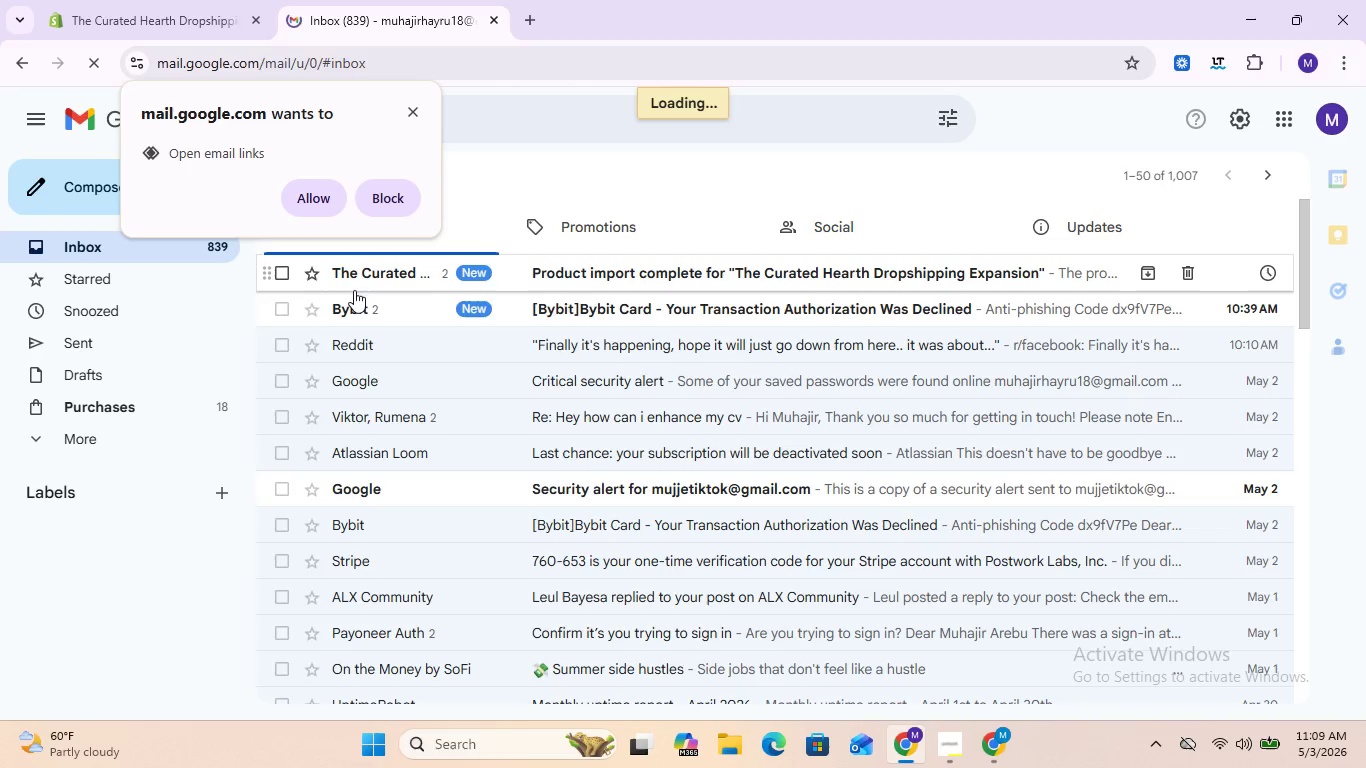 
left_click([394, 274])
 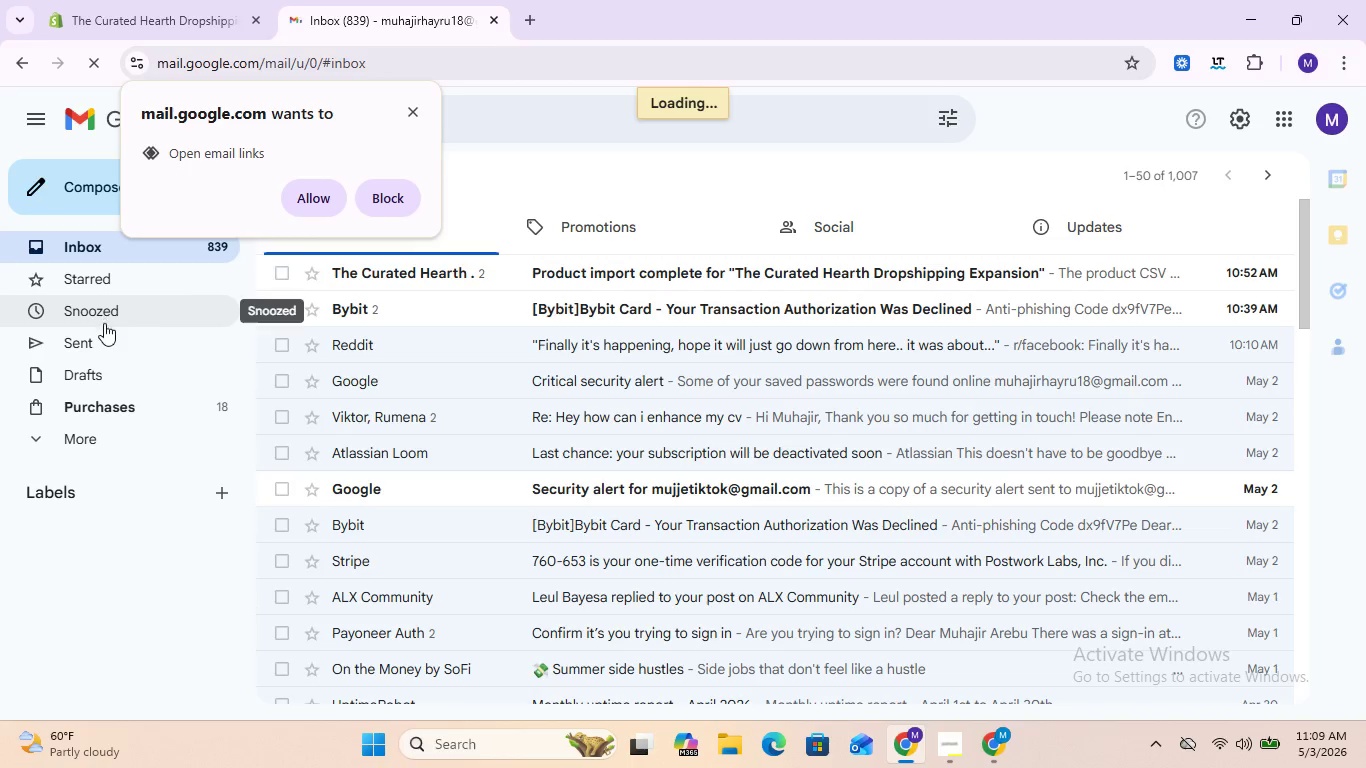 
left_click([105, 351])
 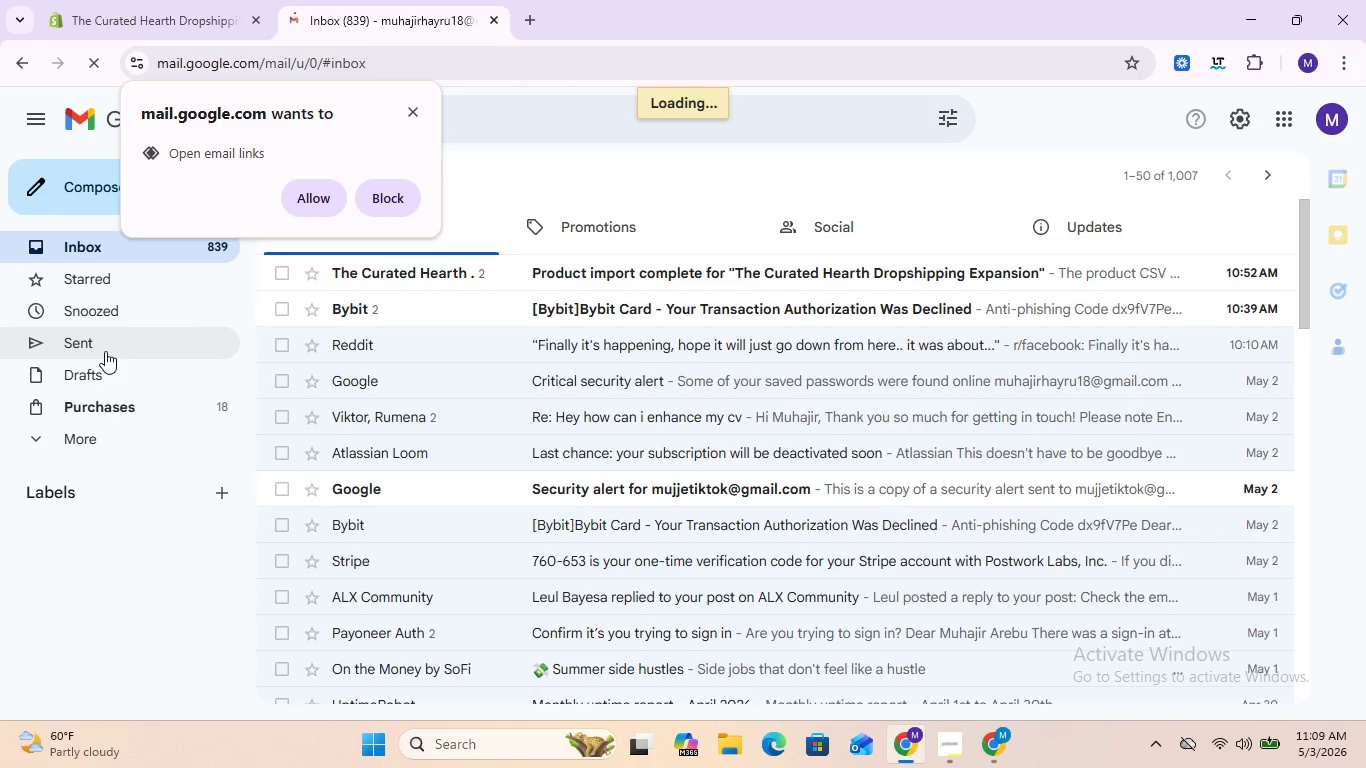 
left_click([105, 351])
 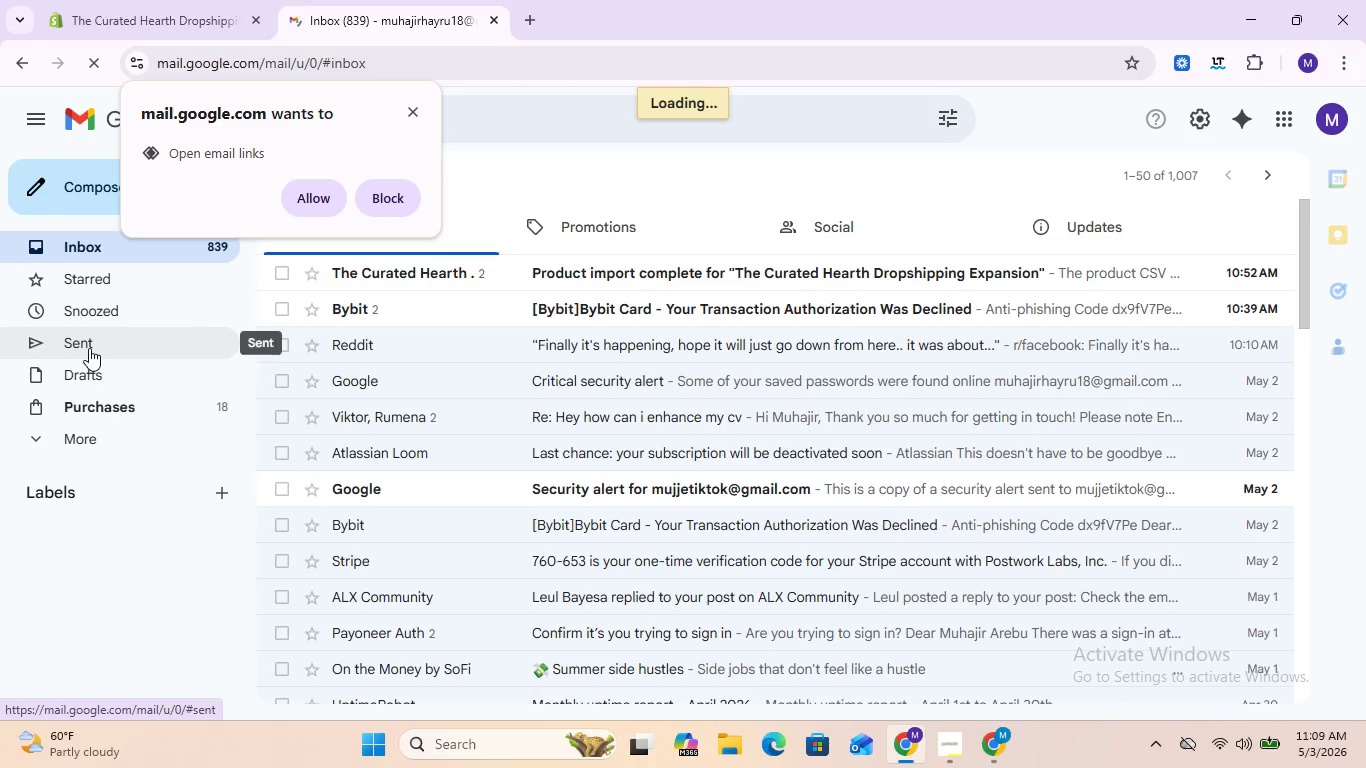 
double_click([89, 348])
 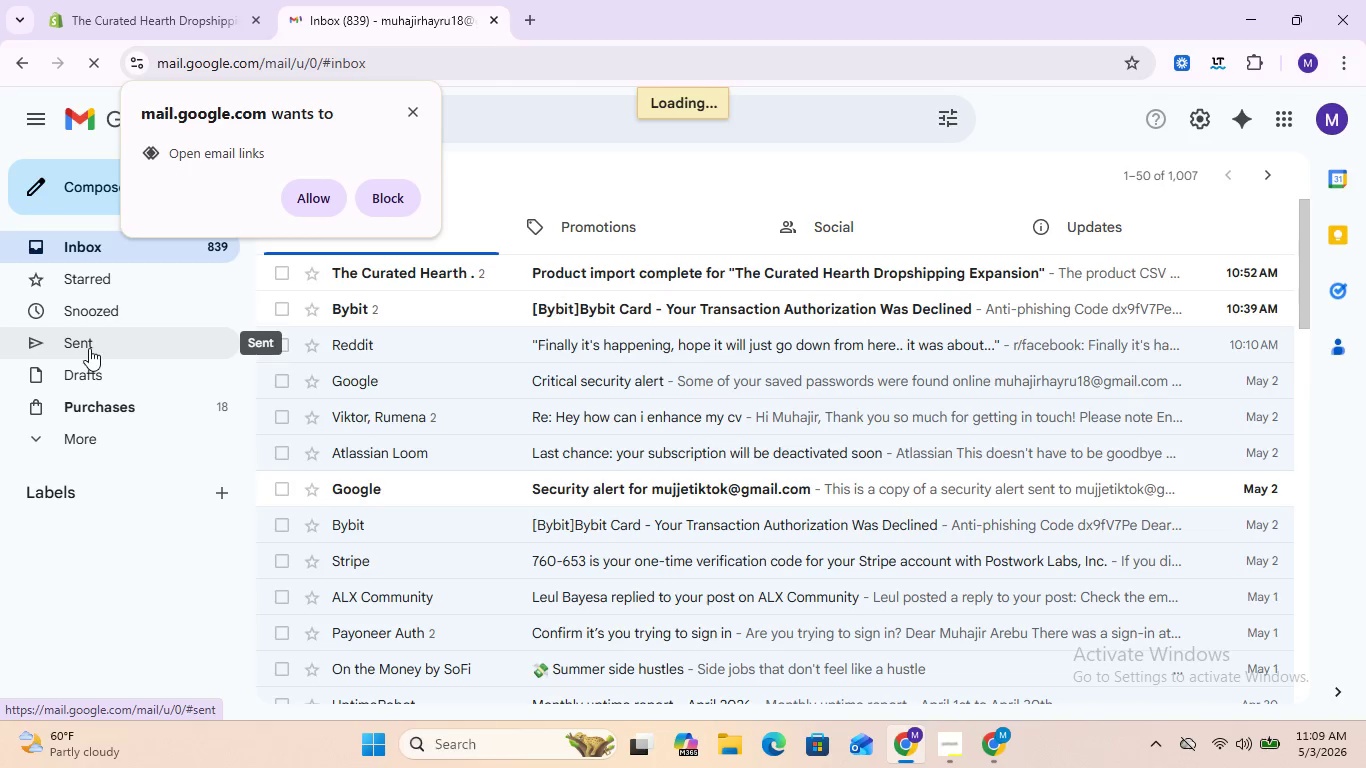 
double_click([89, 348])
 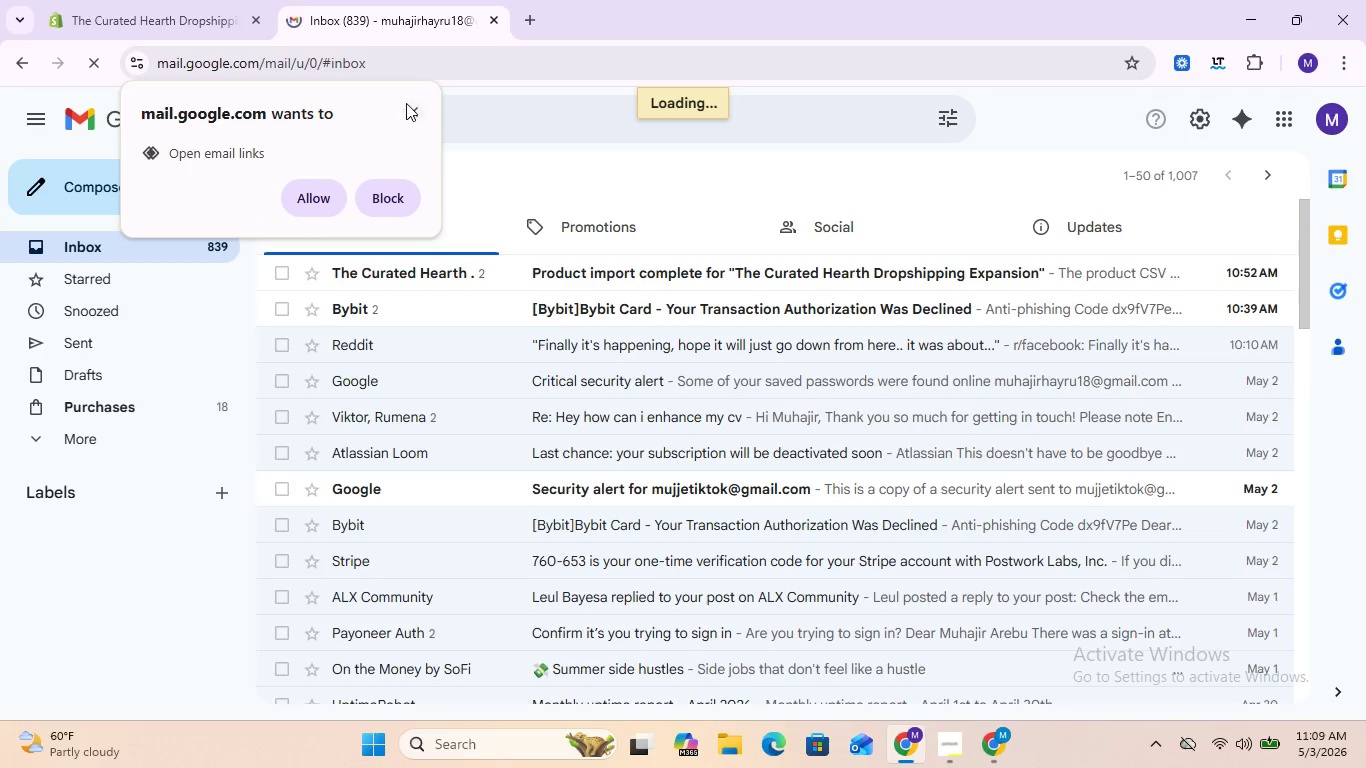 
left_click([408, 105])
 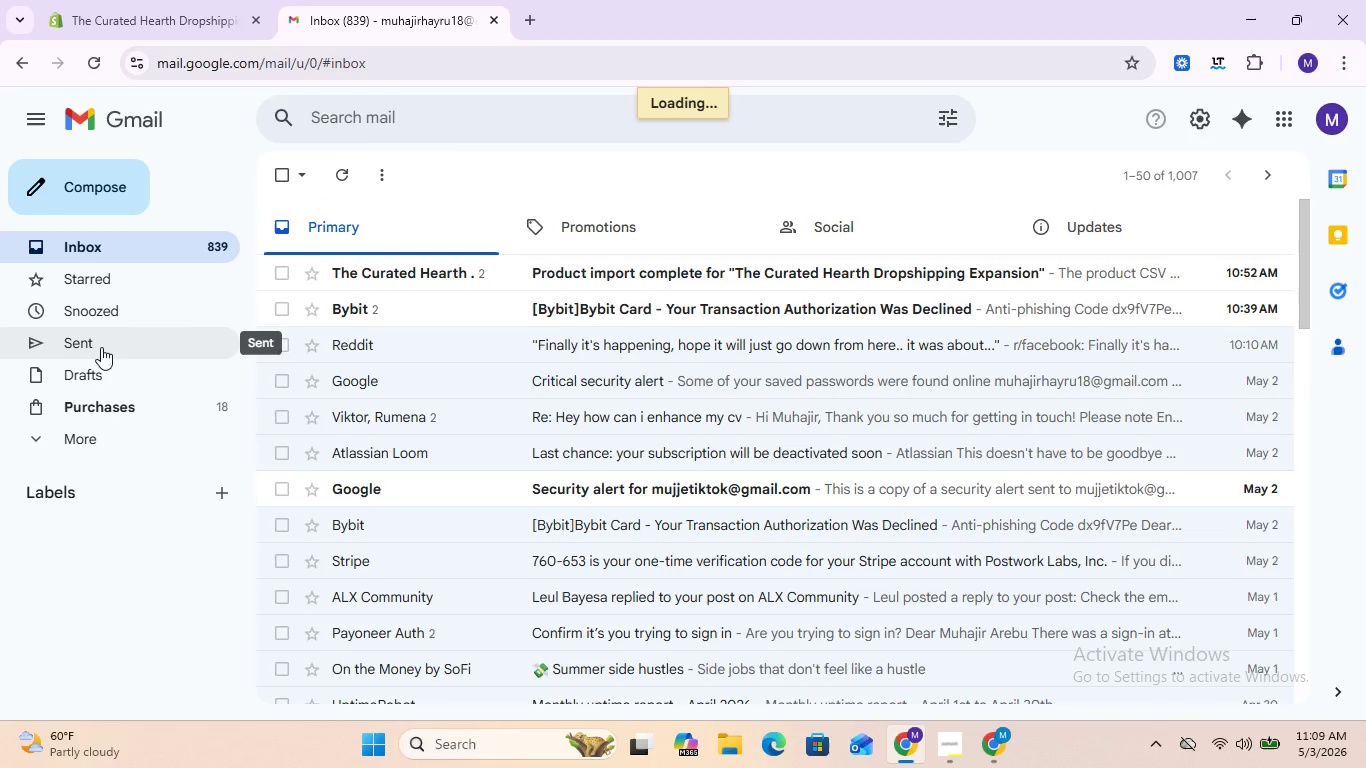 
double_click([101, 347])
 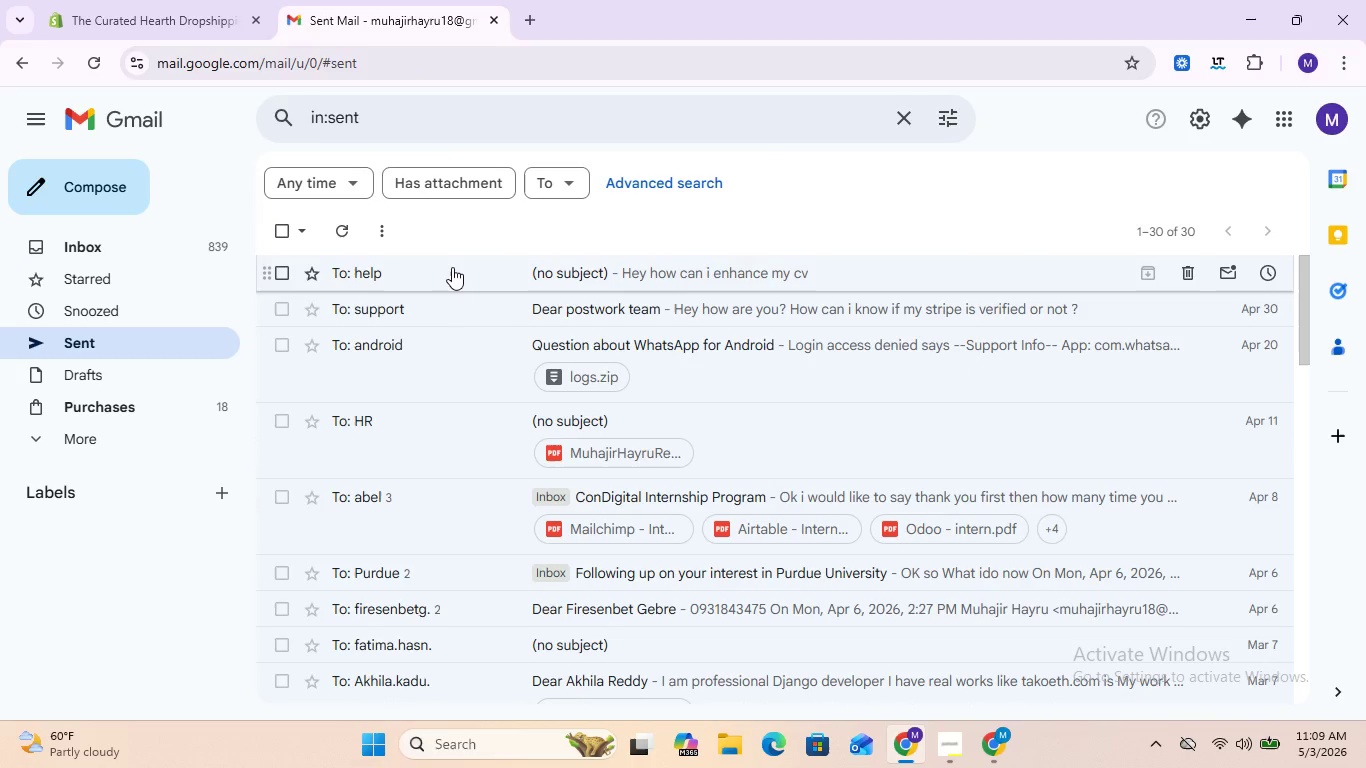 
scroll: coordinate [400, 324], scroll_direction: up, amount: 3.0
 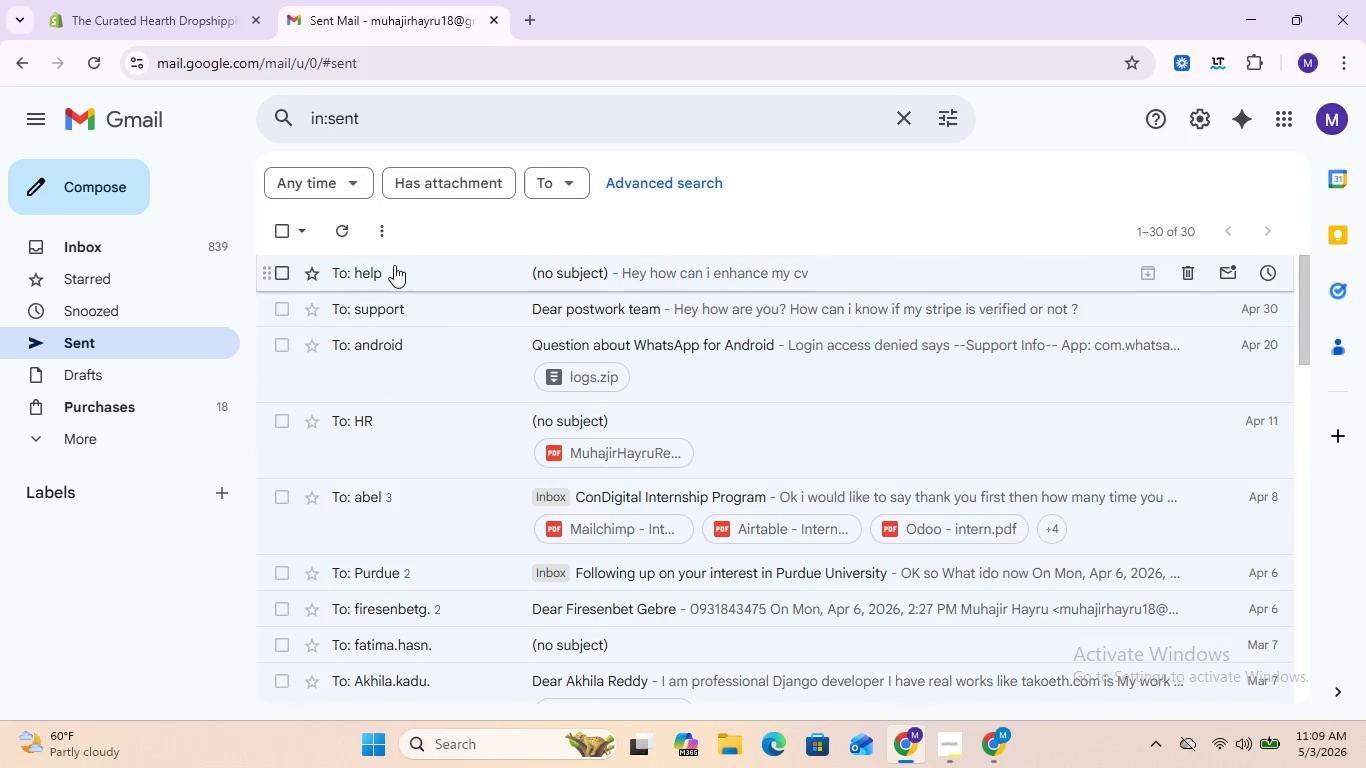 
left_click([373, 275])
 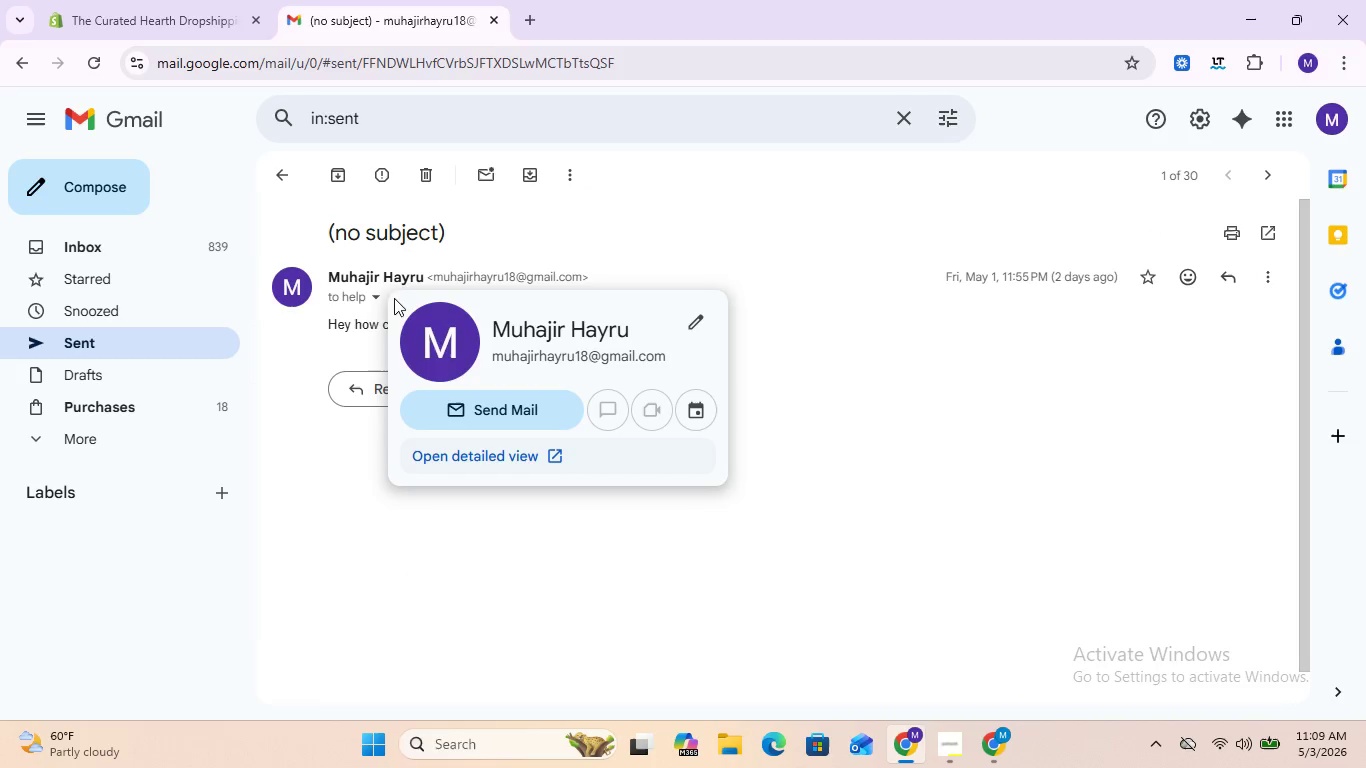 
left_click([333, 475])
 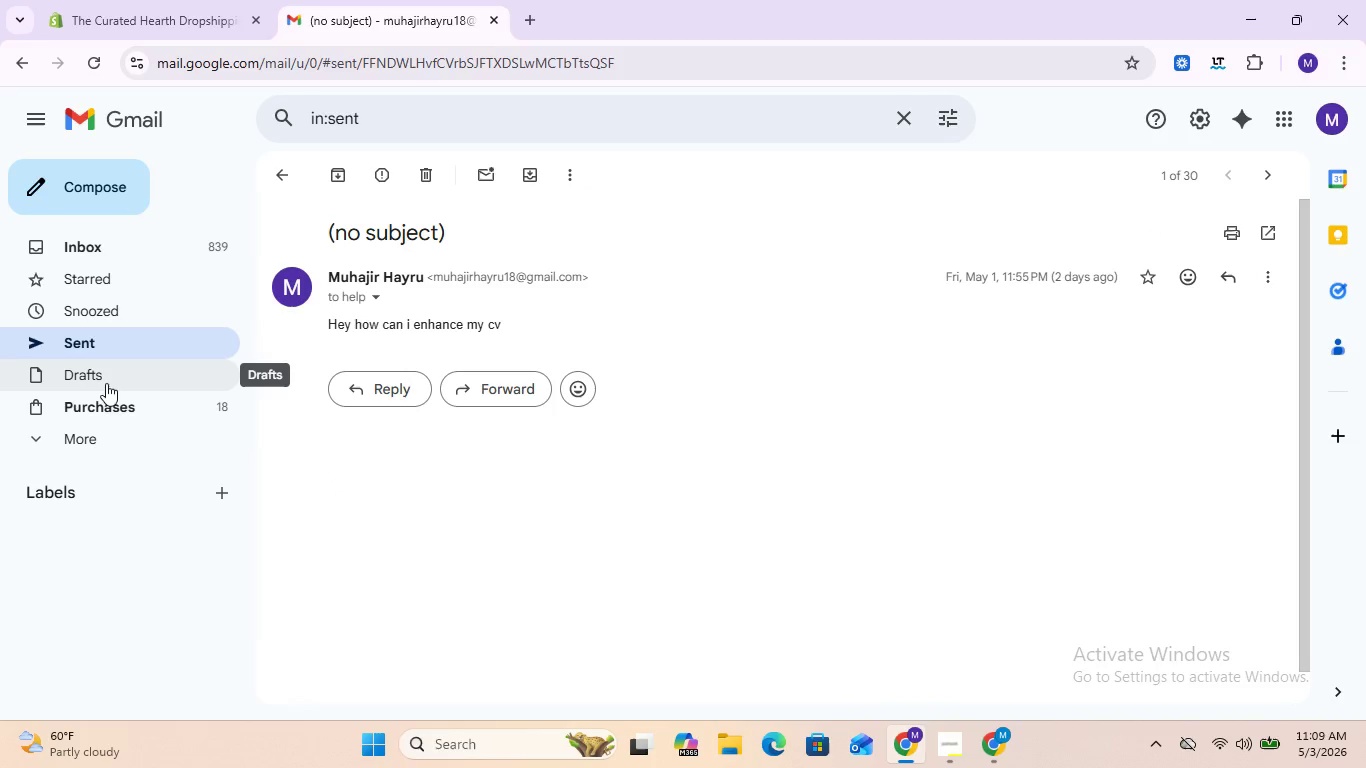 
left_click([106, 383])
 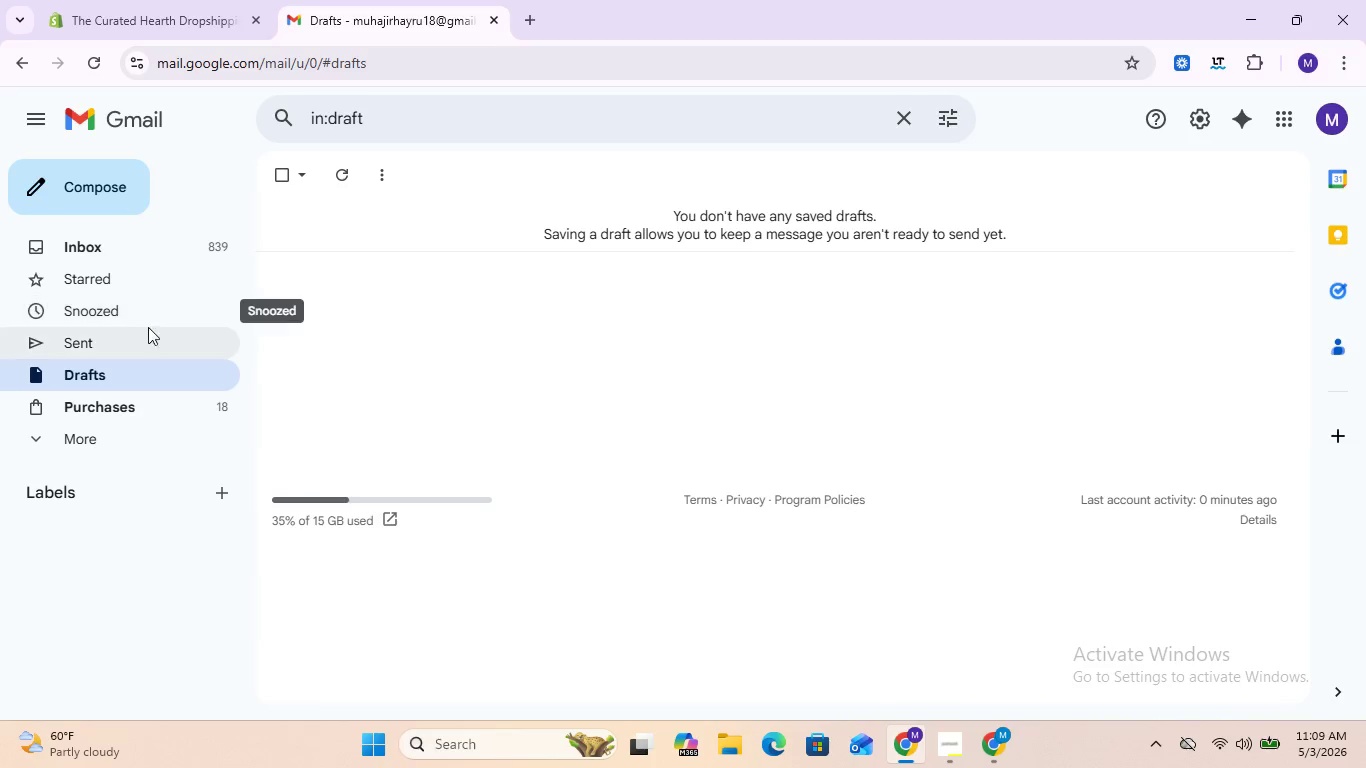 
wait(6.67)
 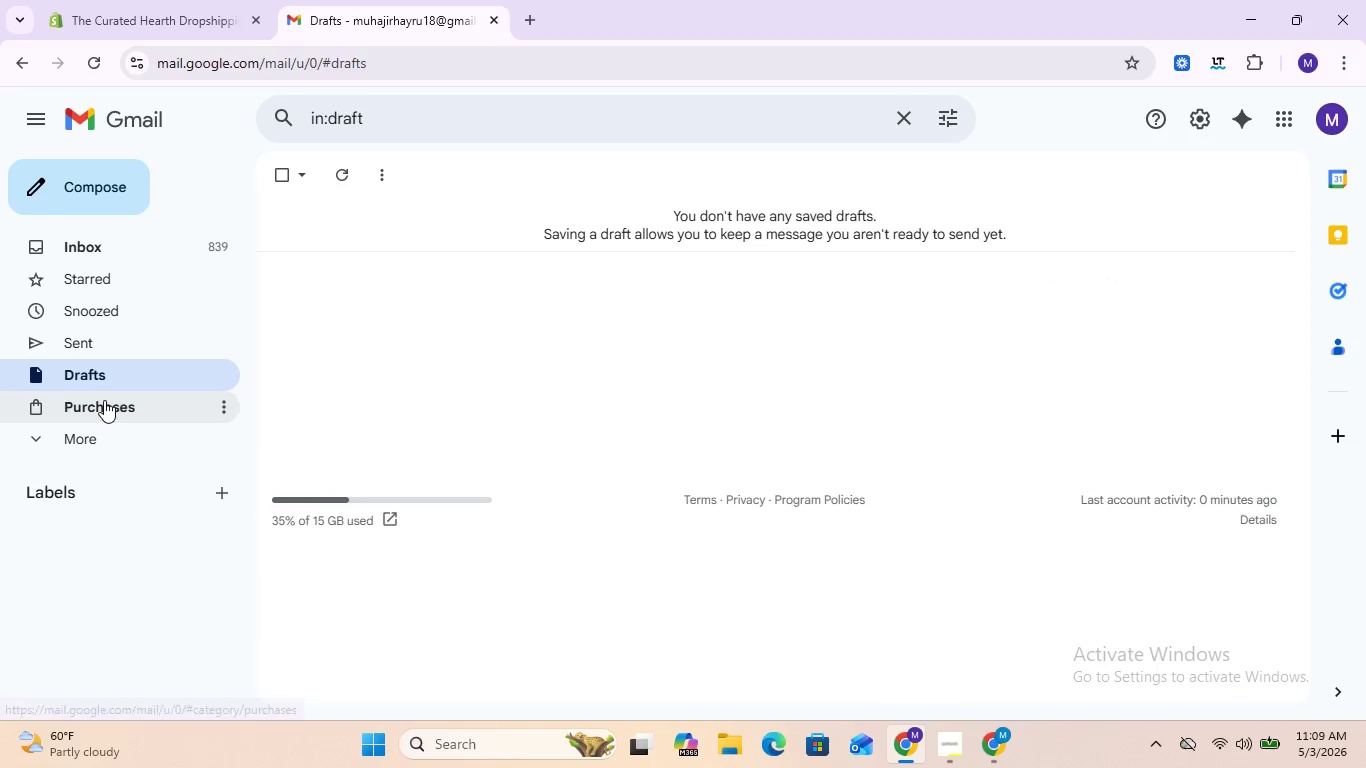 
left_click([119, 348])
 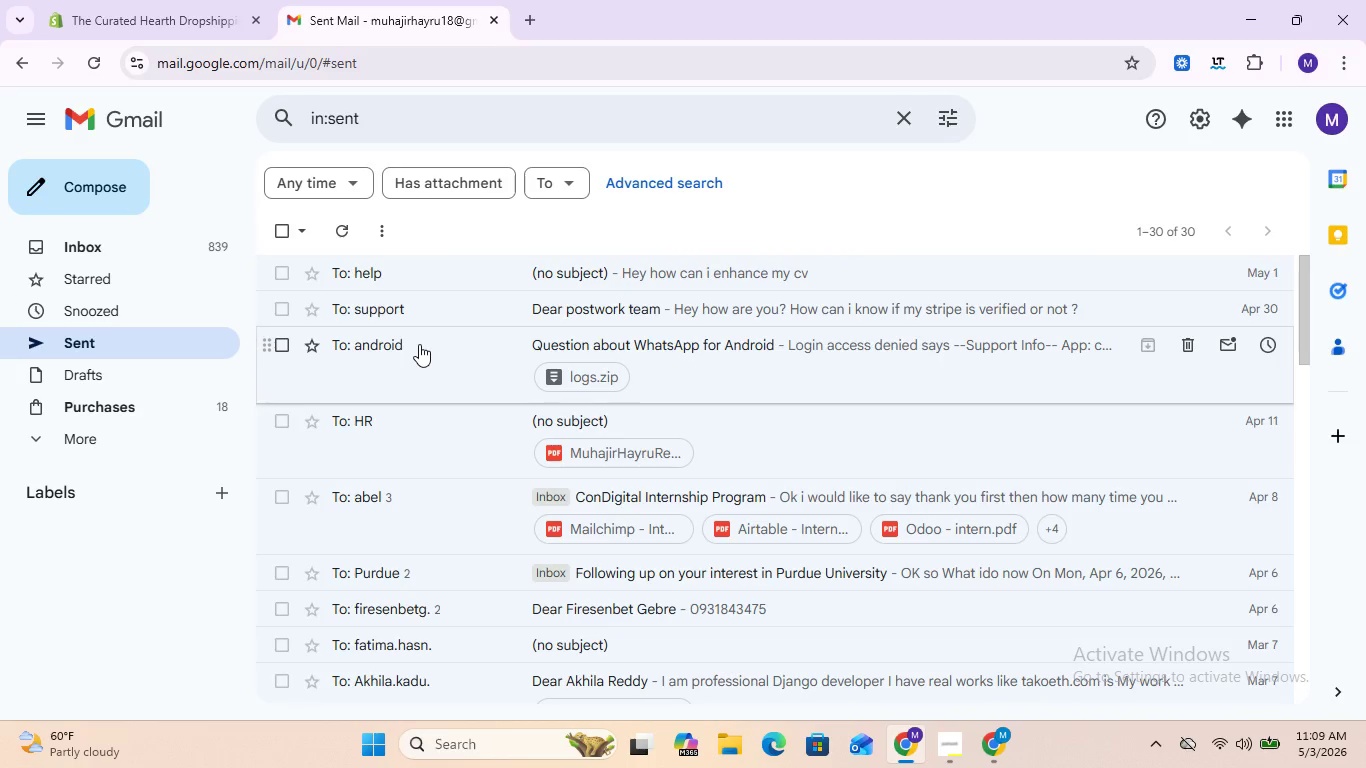 
scroll: coordinate [487, 419], scroll_direction: down, amount: 24.0
 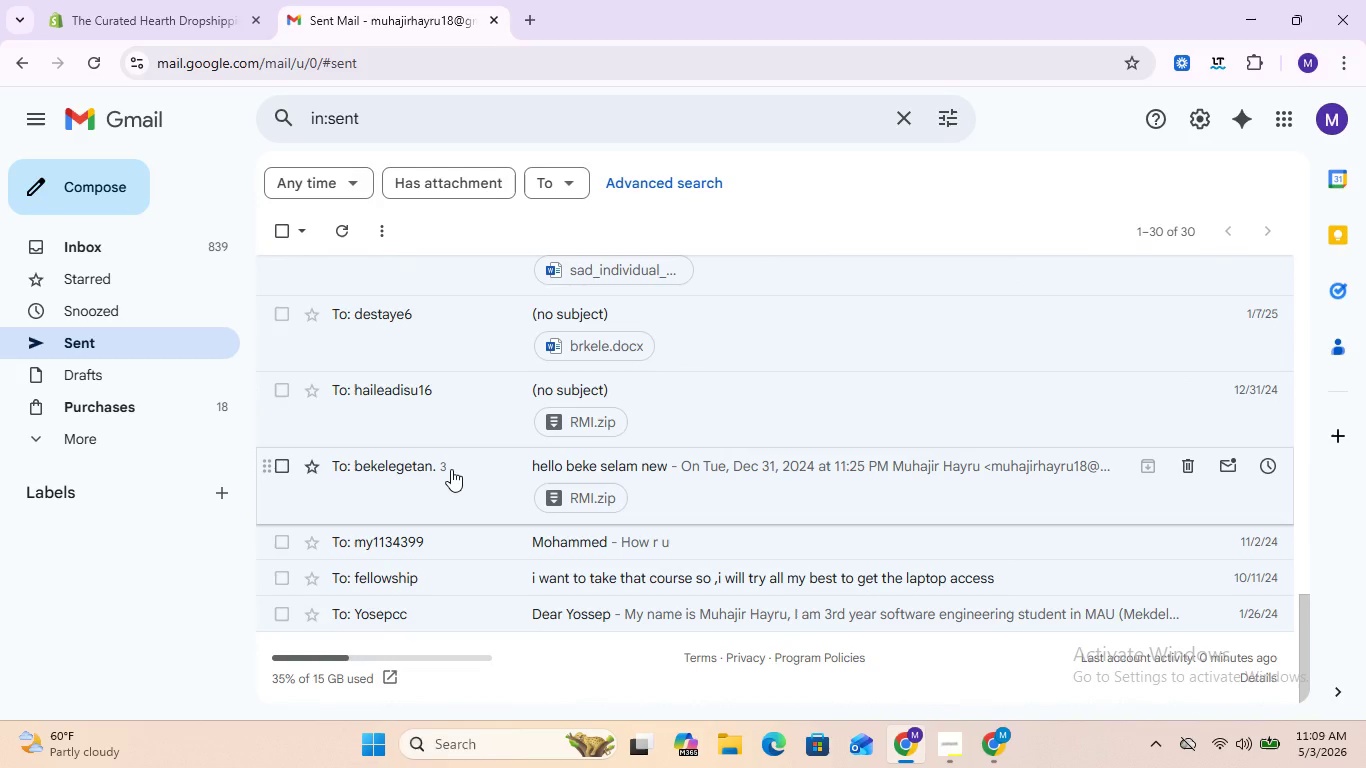 
left_click([451, 469])
 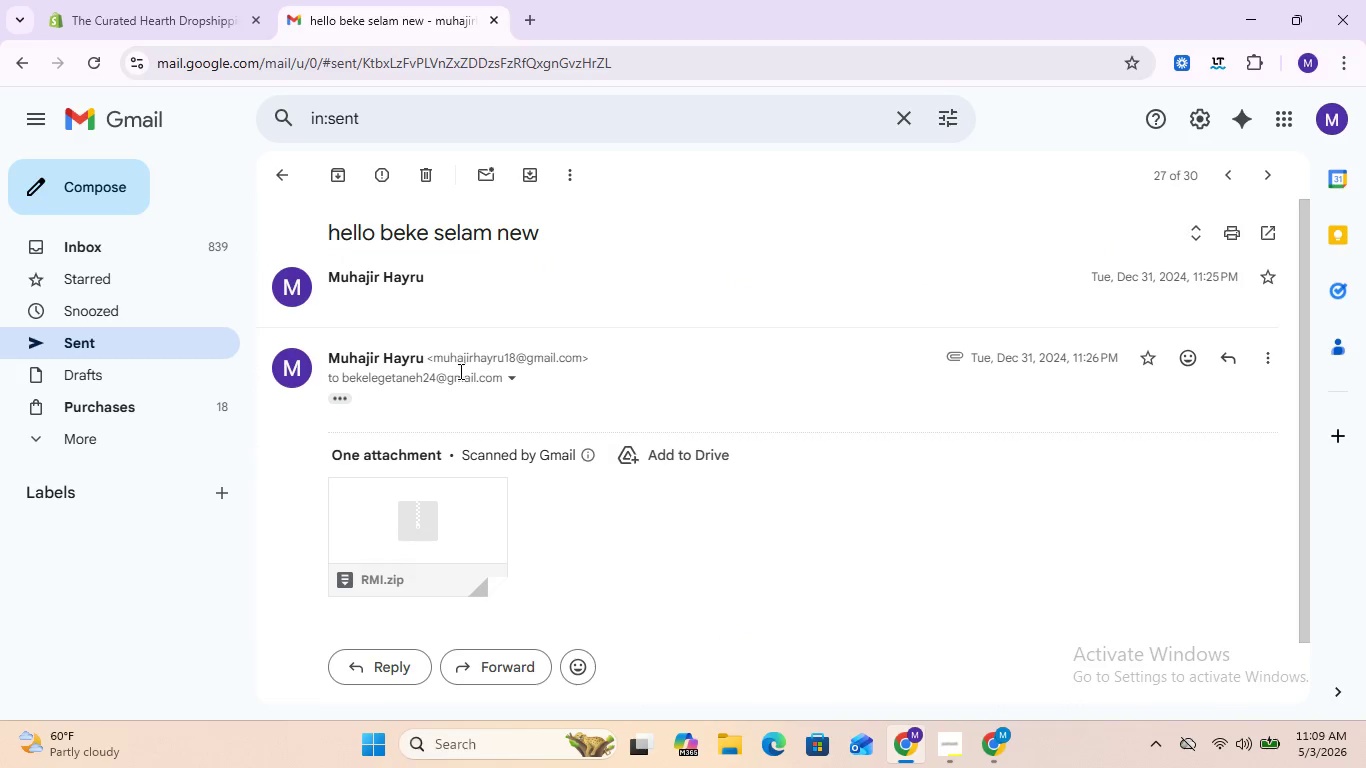 
left_click([458, 371])
 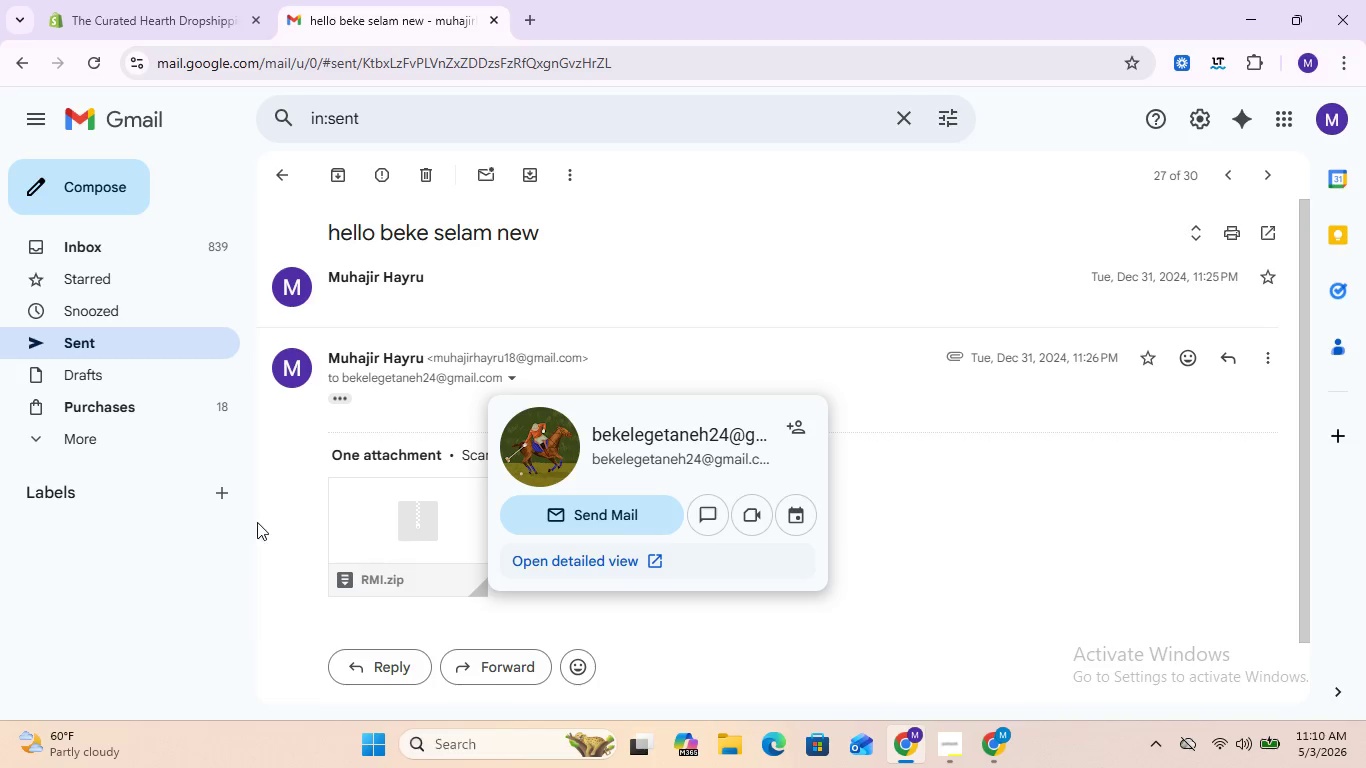 
left_click([255, 538])
 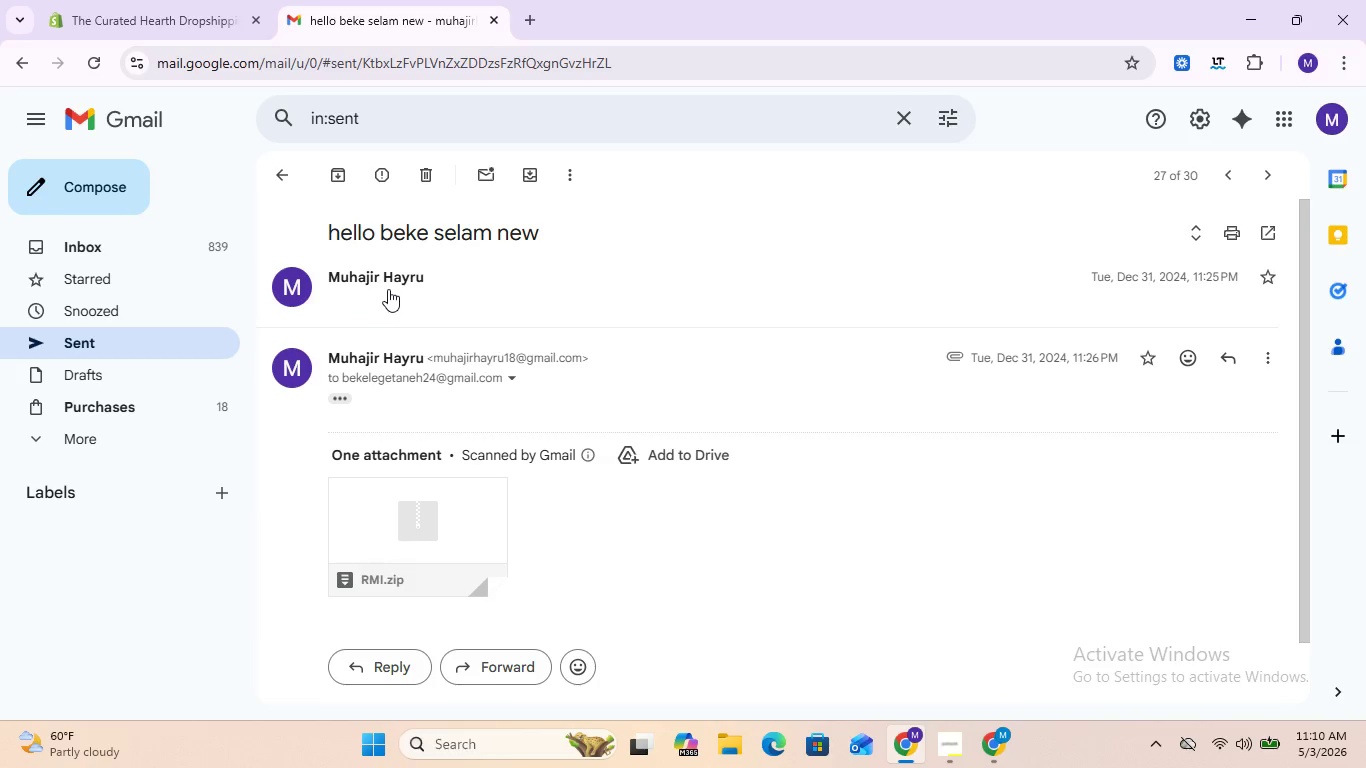 
left_click([388, 289])
 